 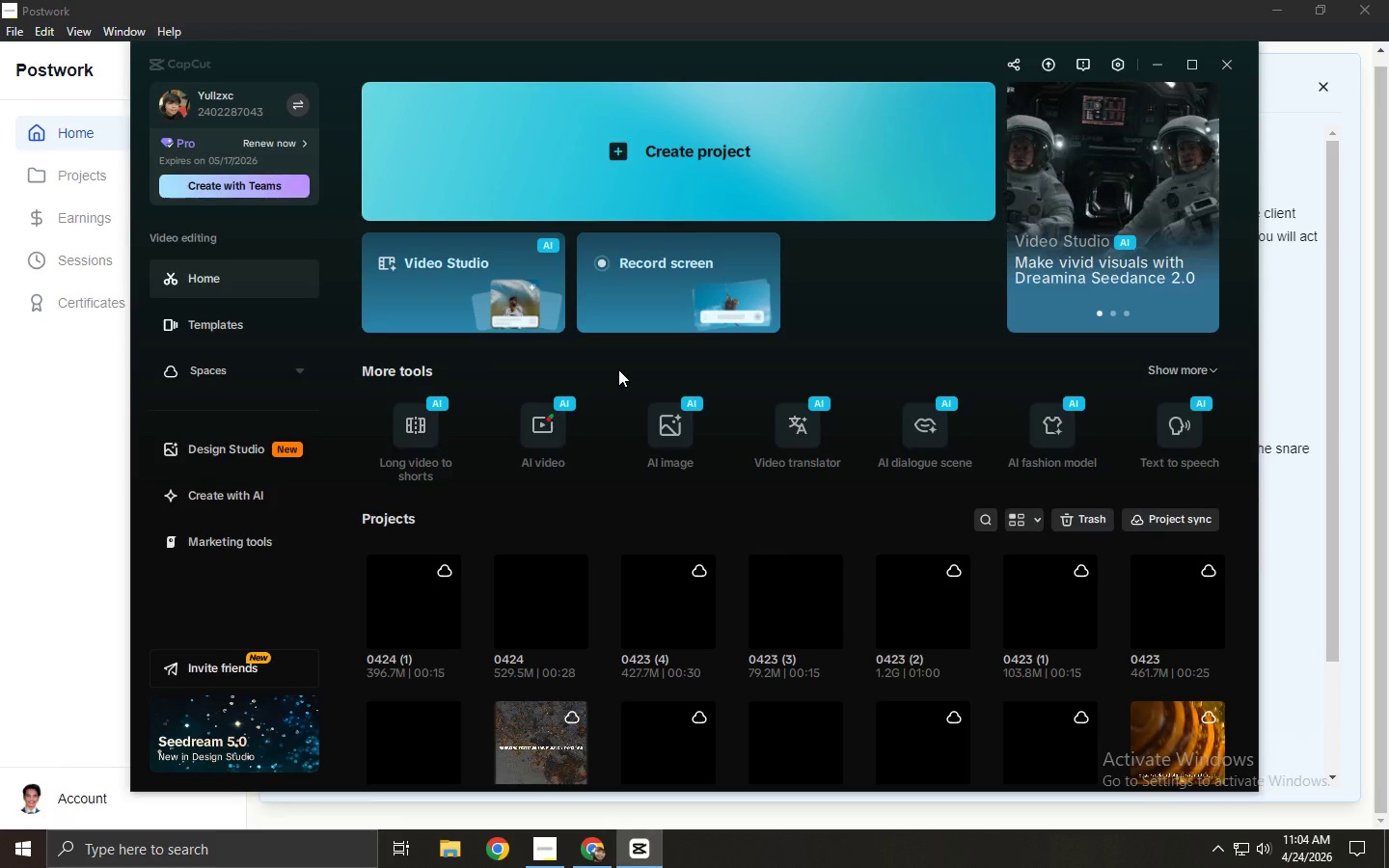 
key(Alt+Tab)
 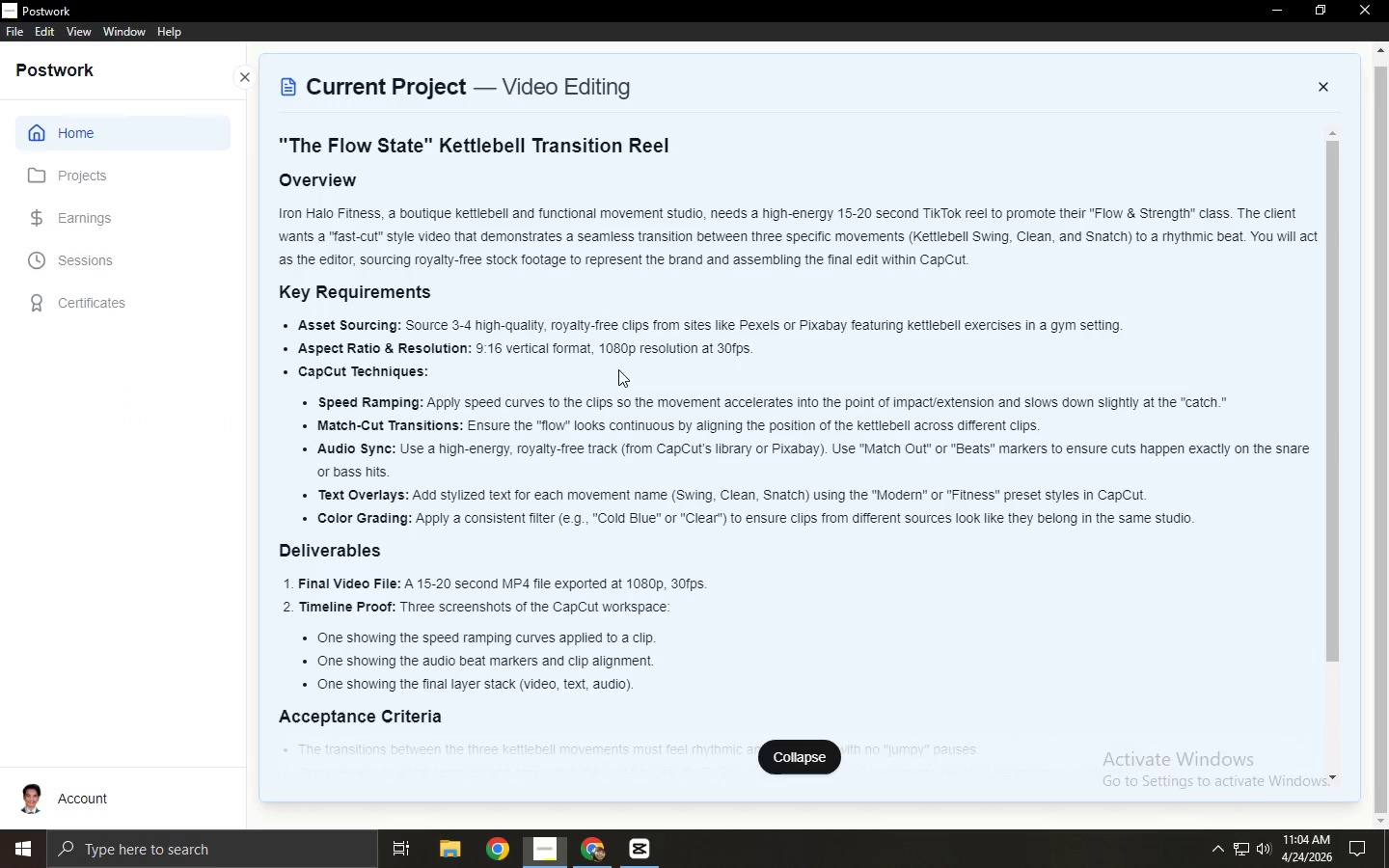 
key(Alt+AltLeft)
 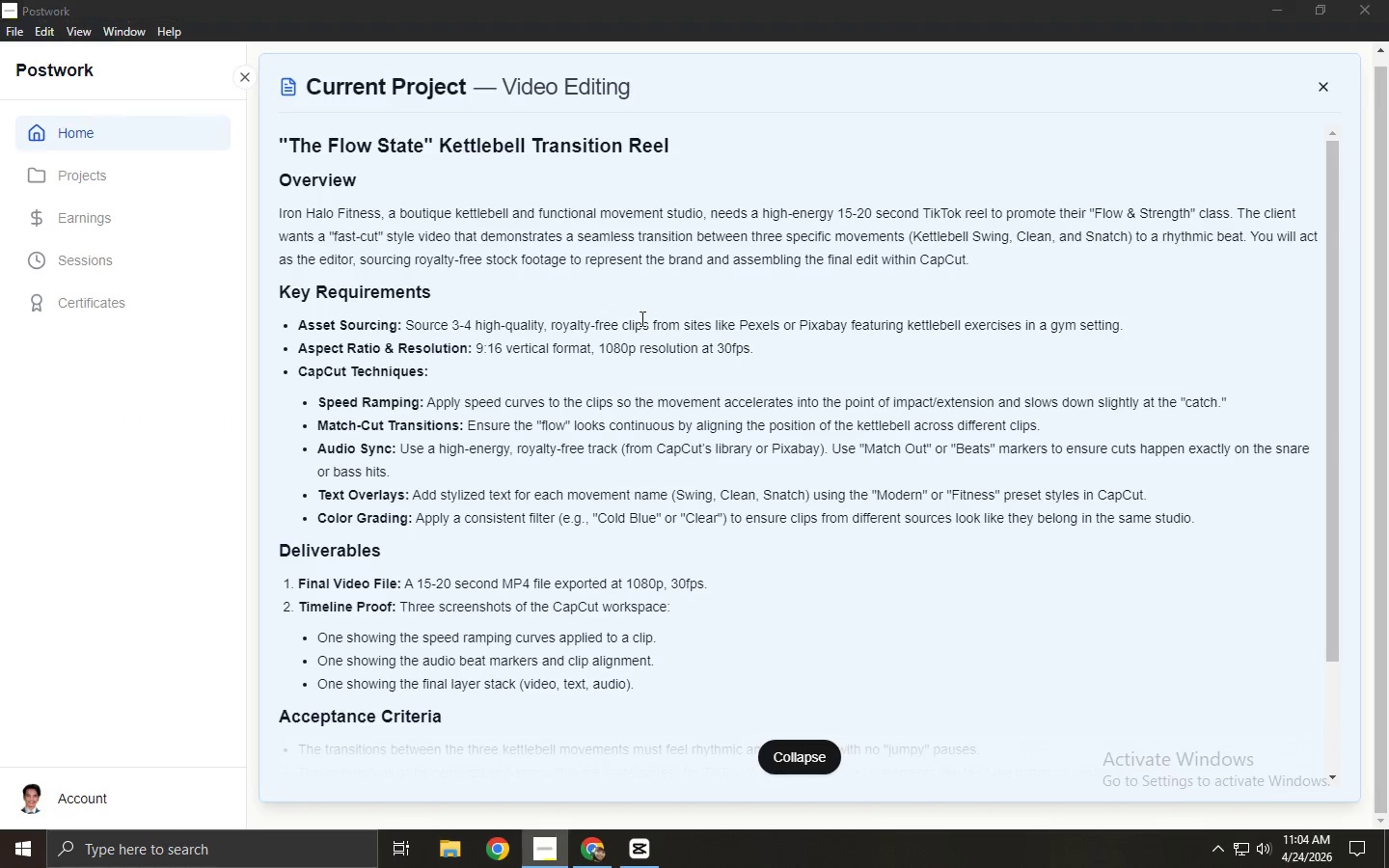 
key(Alt+Tab)
 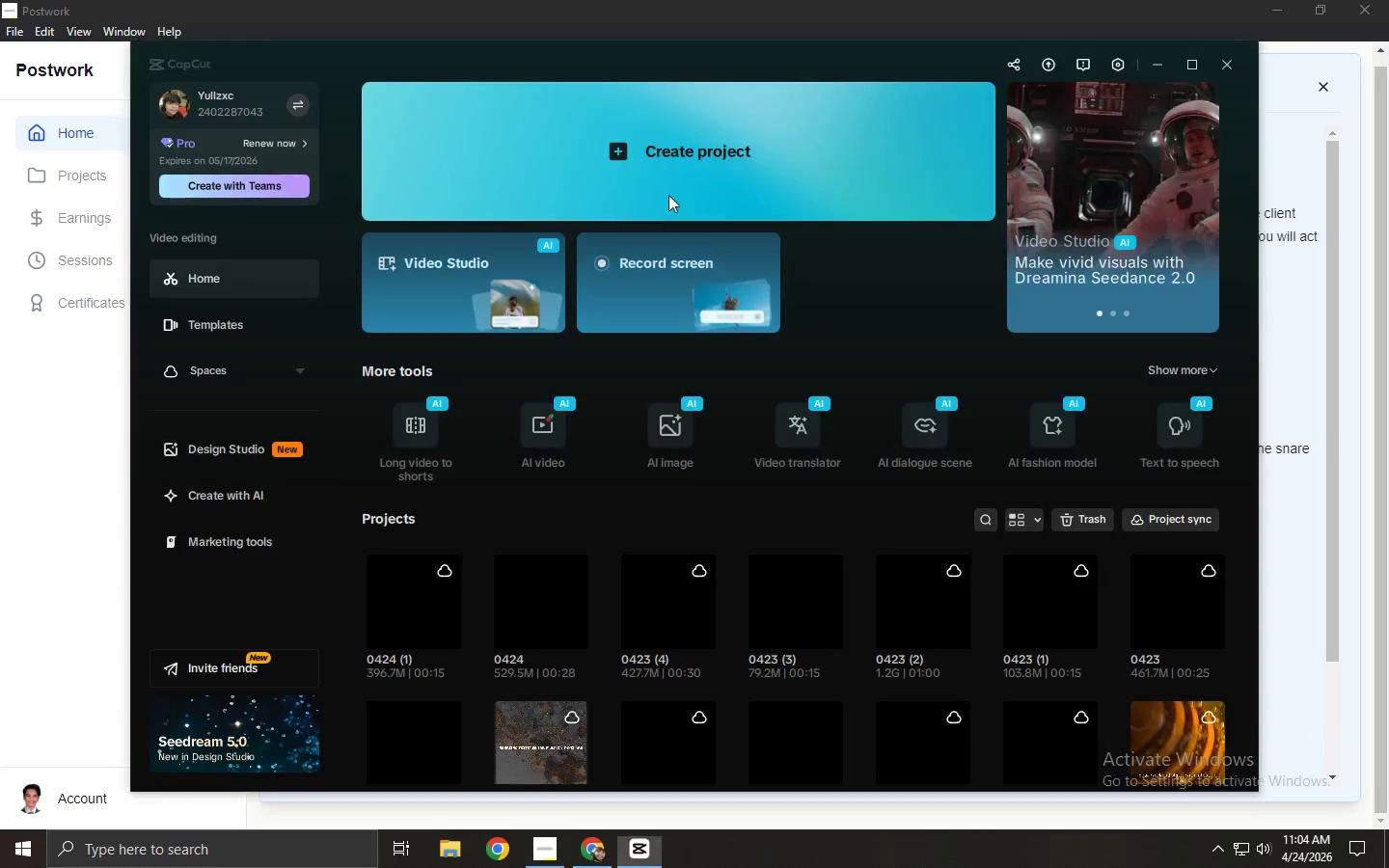 
left_click([674, 176])
 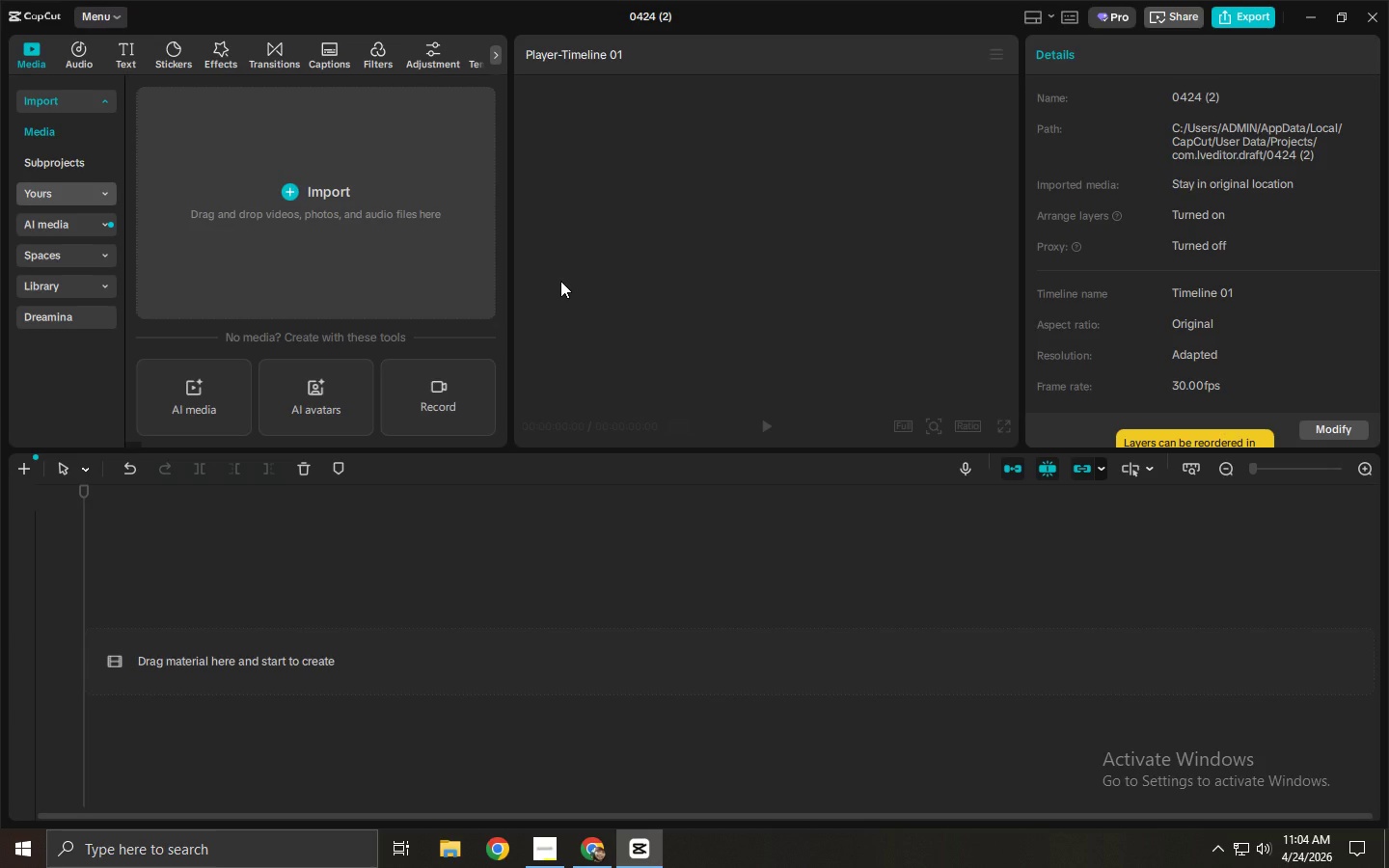 
wait(9.62)
 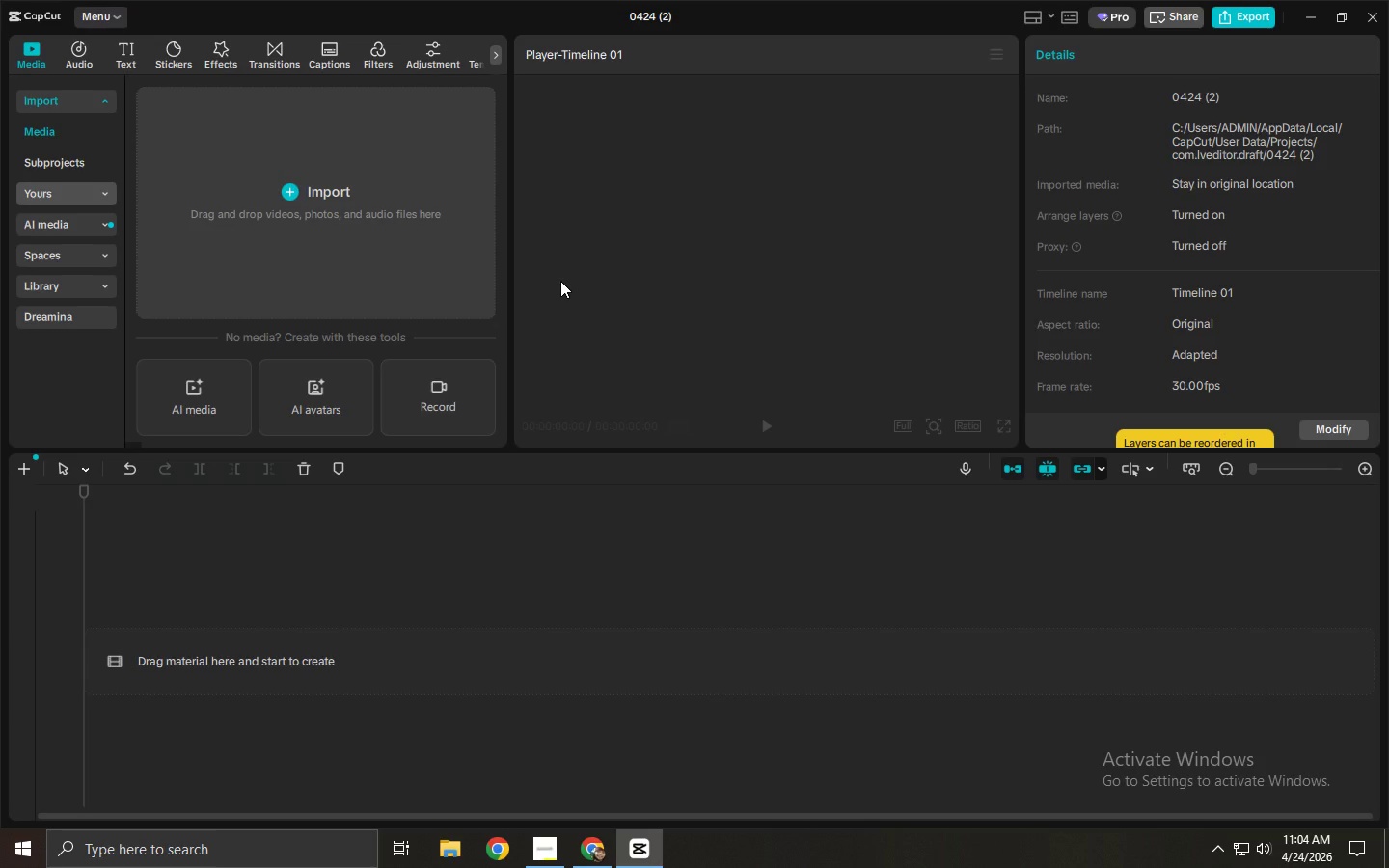 
left_click([499, 867])
 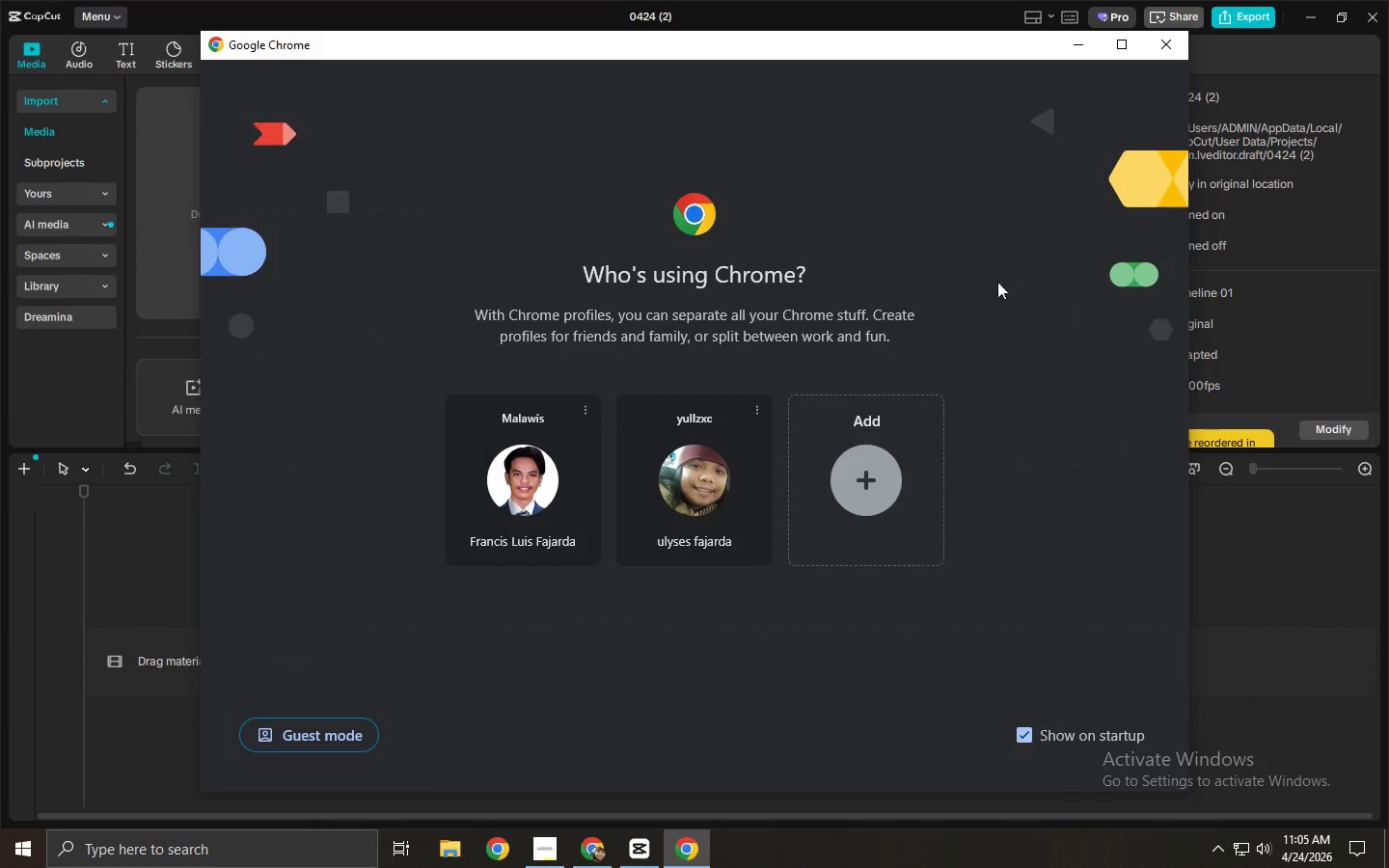 
left_click([545, 486])
 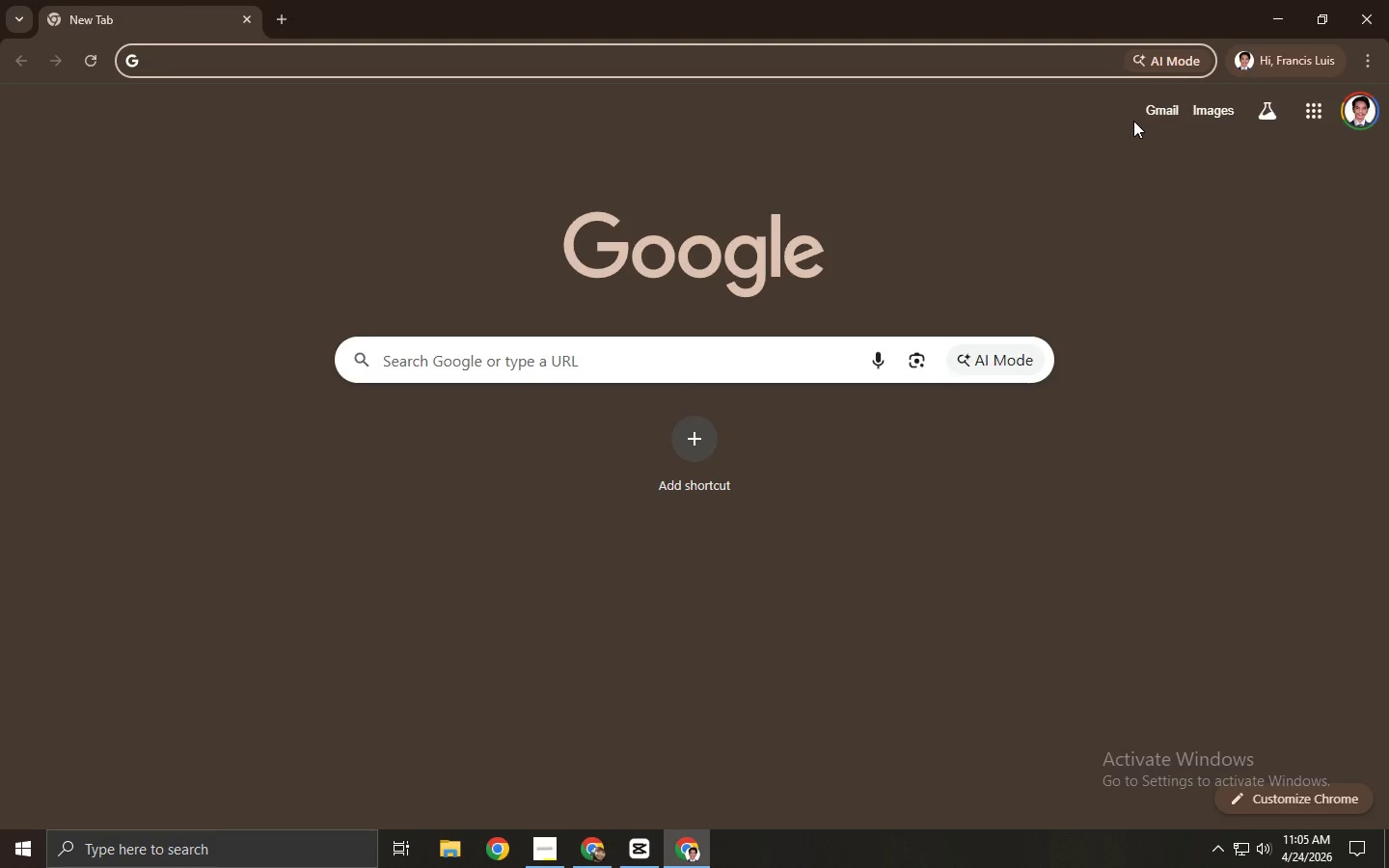 
left_click([1144, 114])
 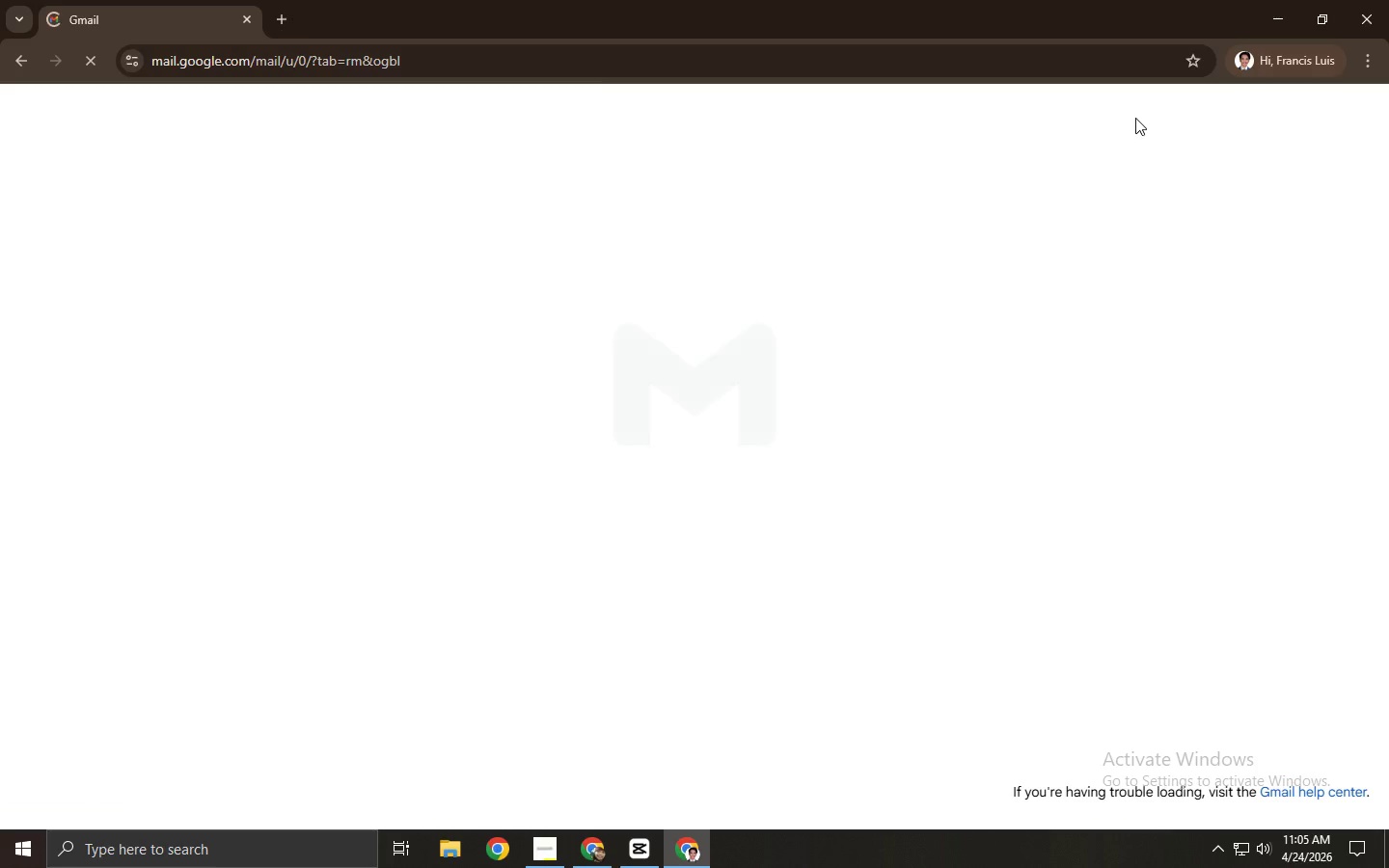 
mouse_move([1101, 196])
 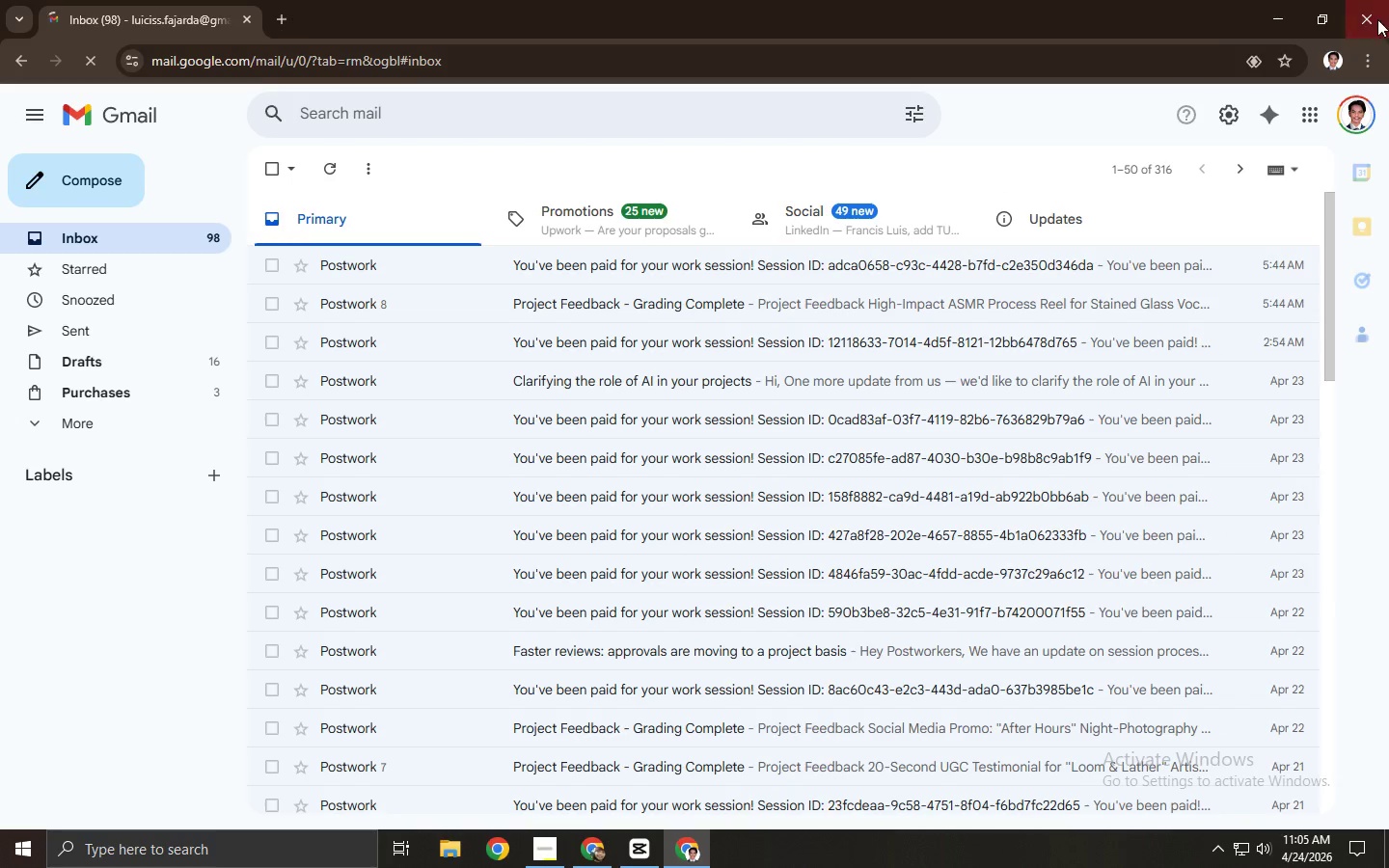 
left_click([1387, 11])
 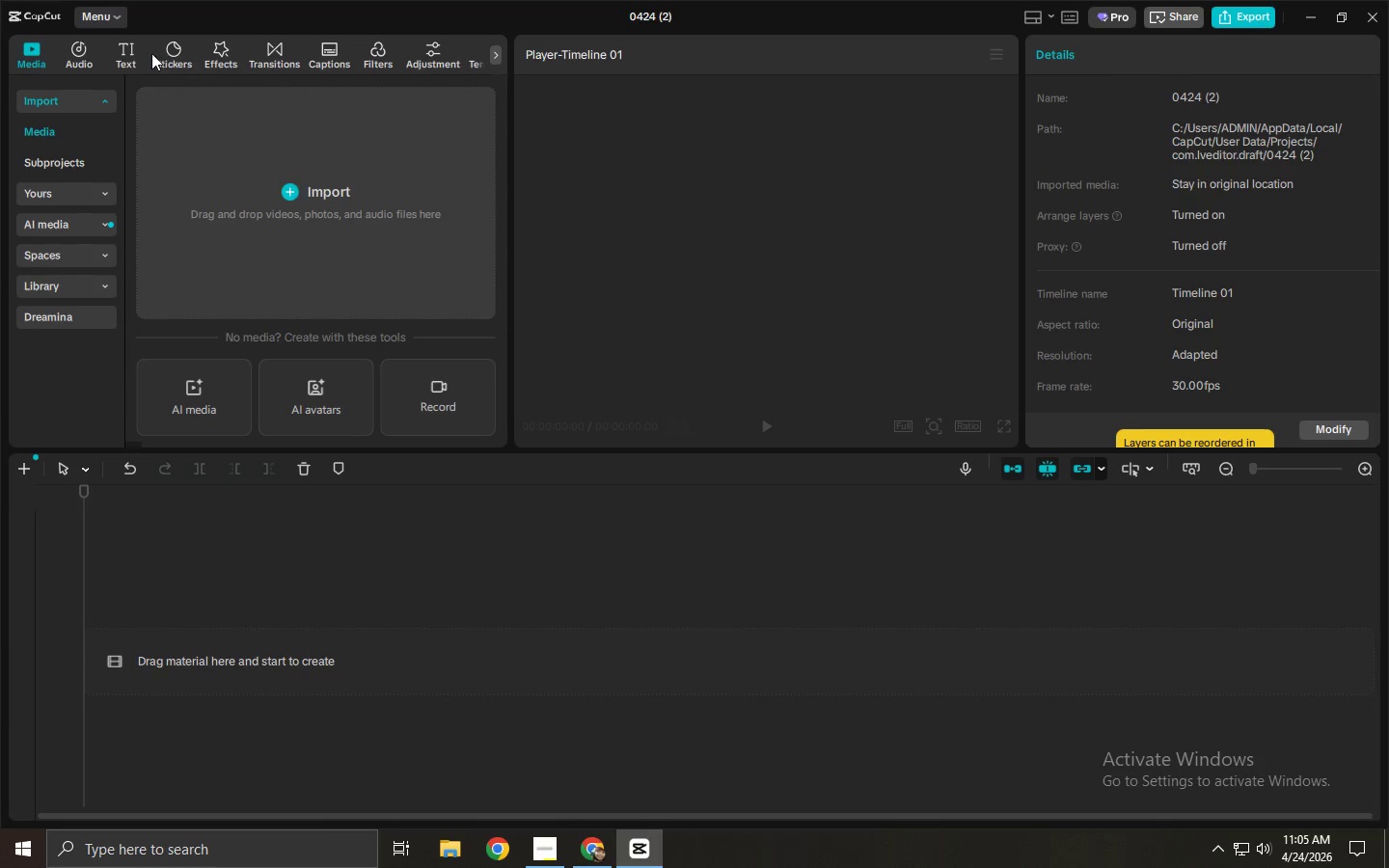 
left_click([85, 50])
 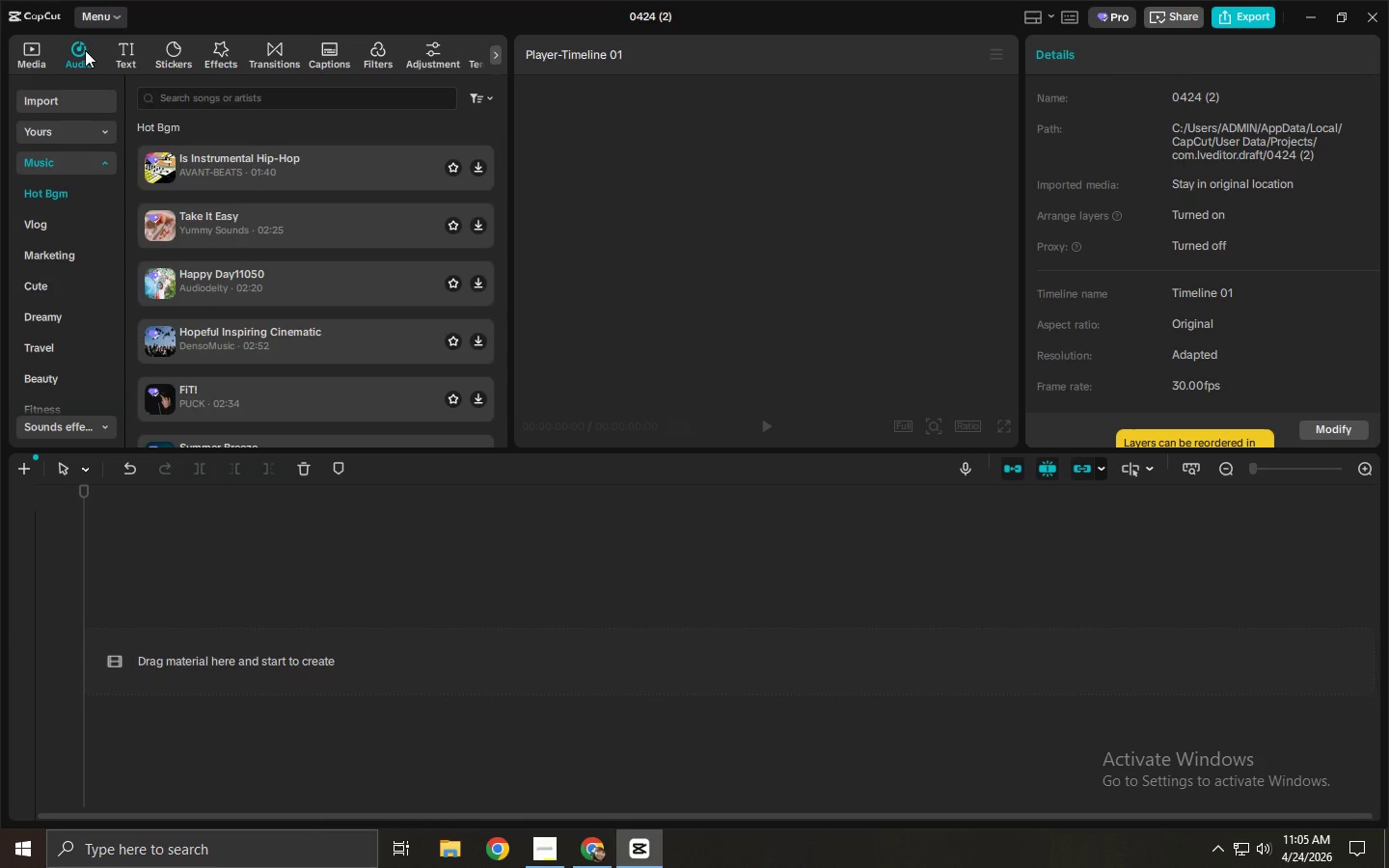 
wait(5.98)
 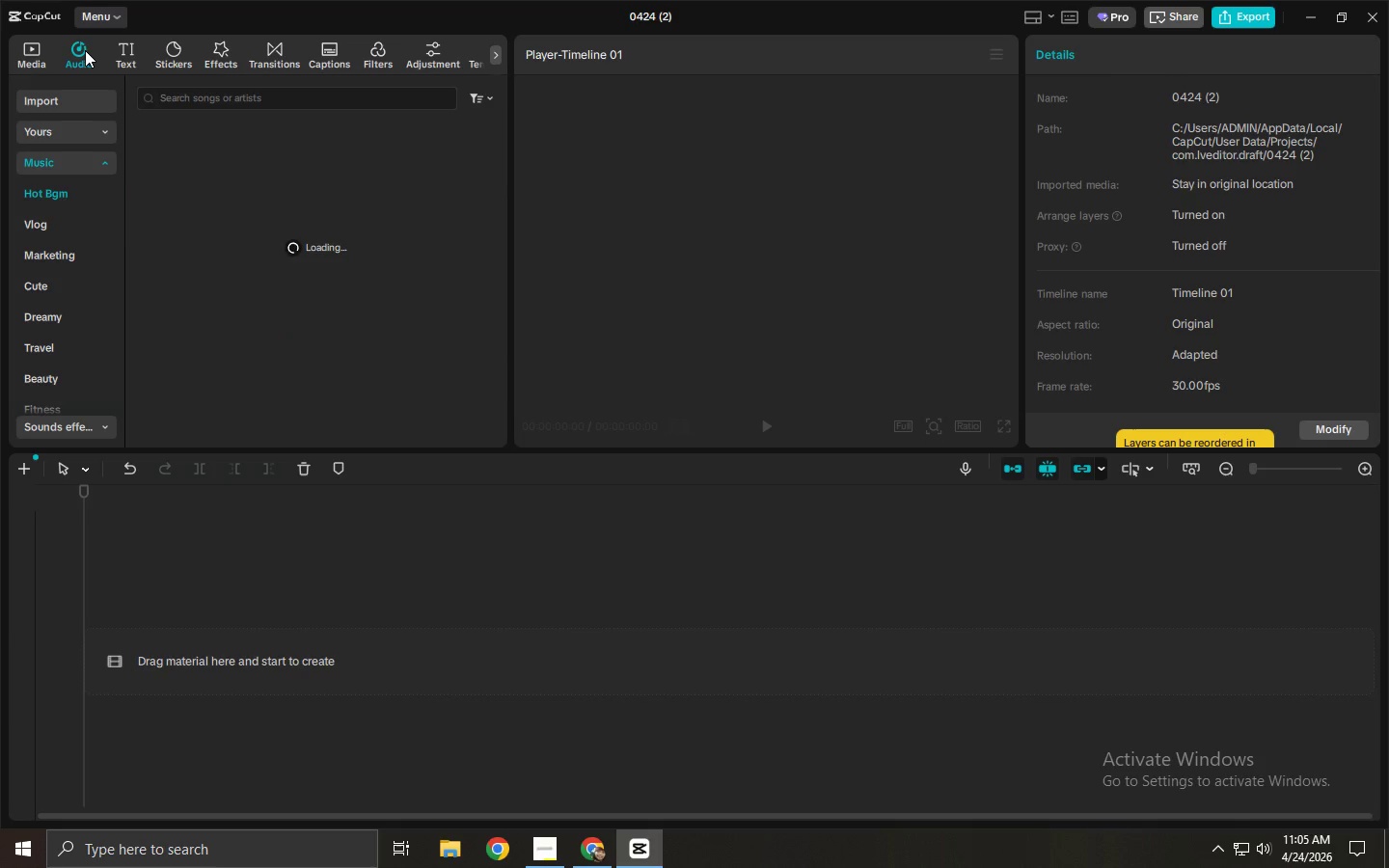 
left_click([265, 101])
 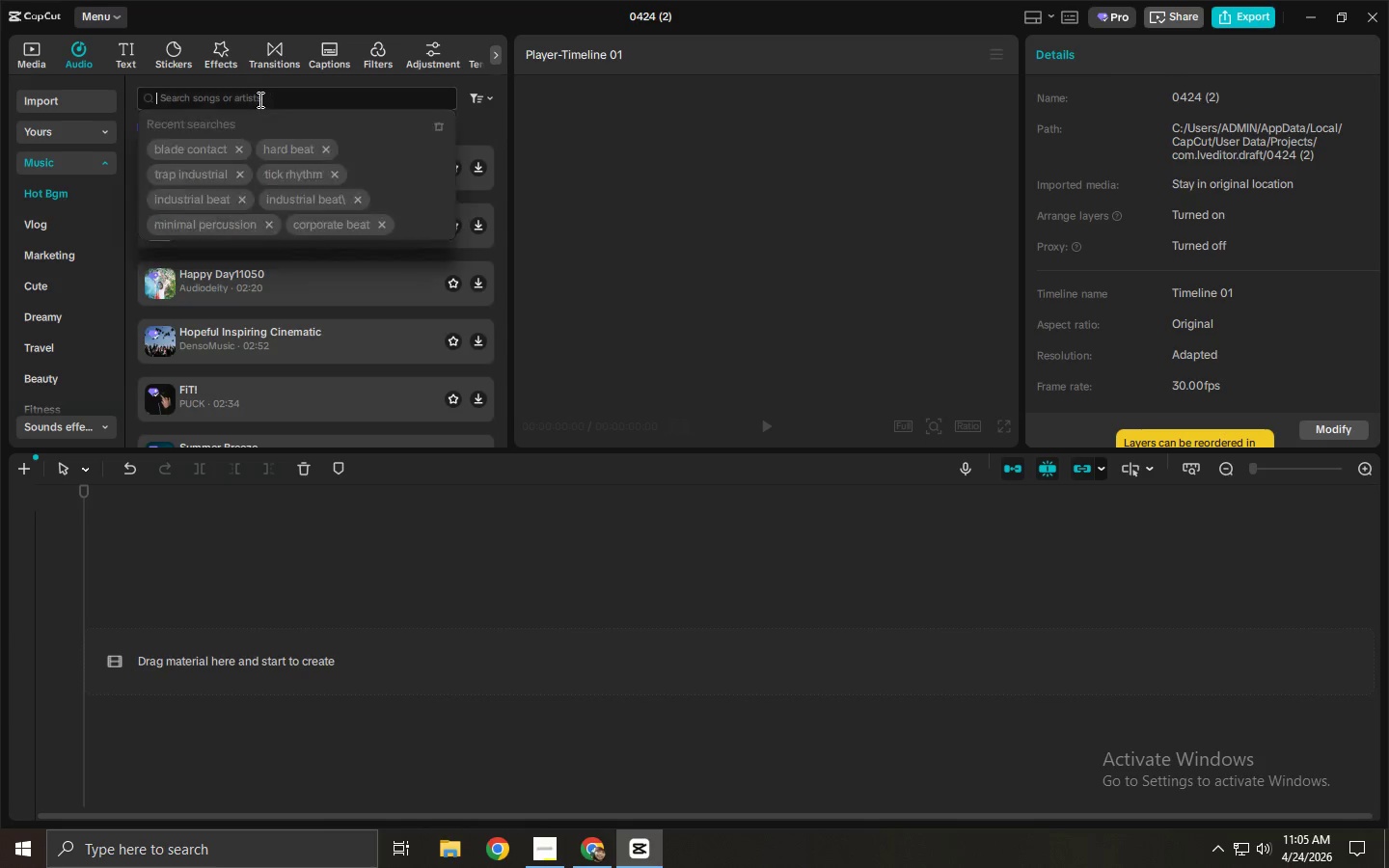 
type(trap work out)
 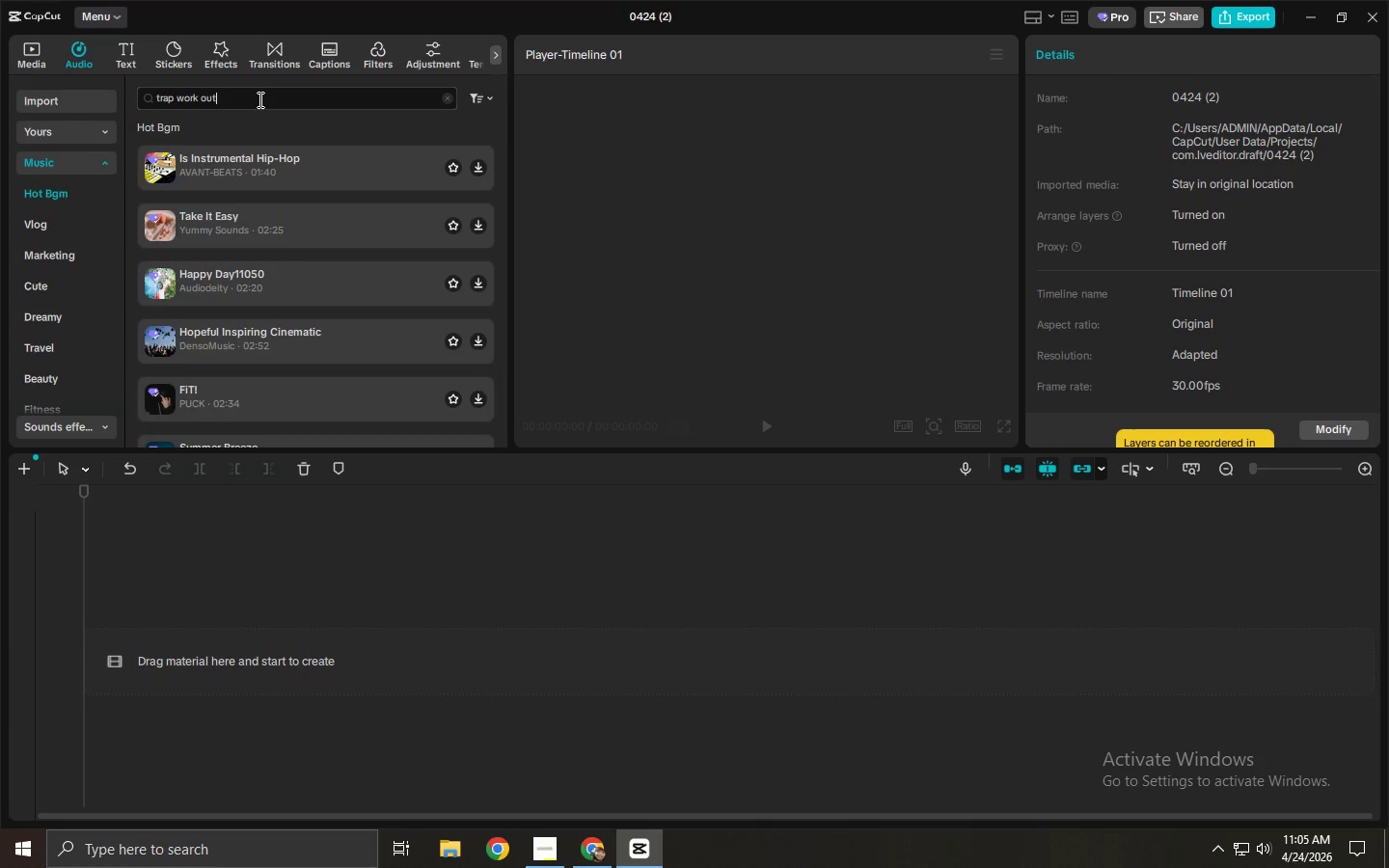 
wait(9.45)
 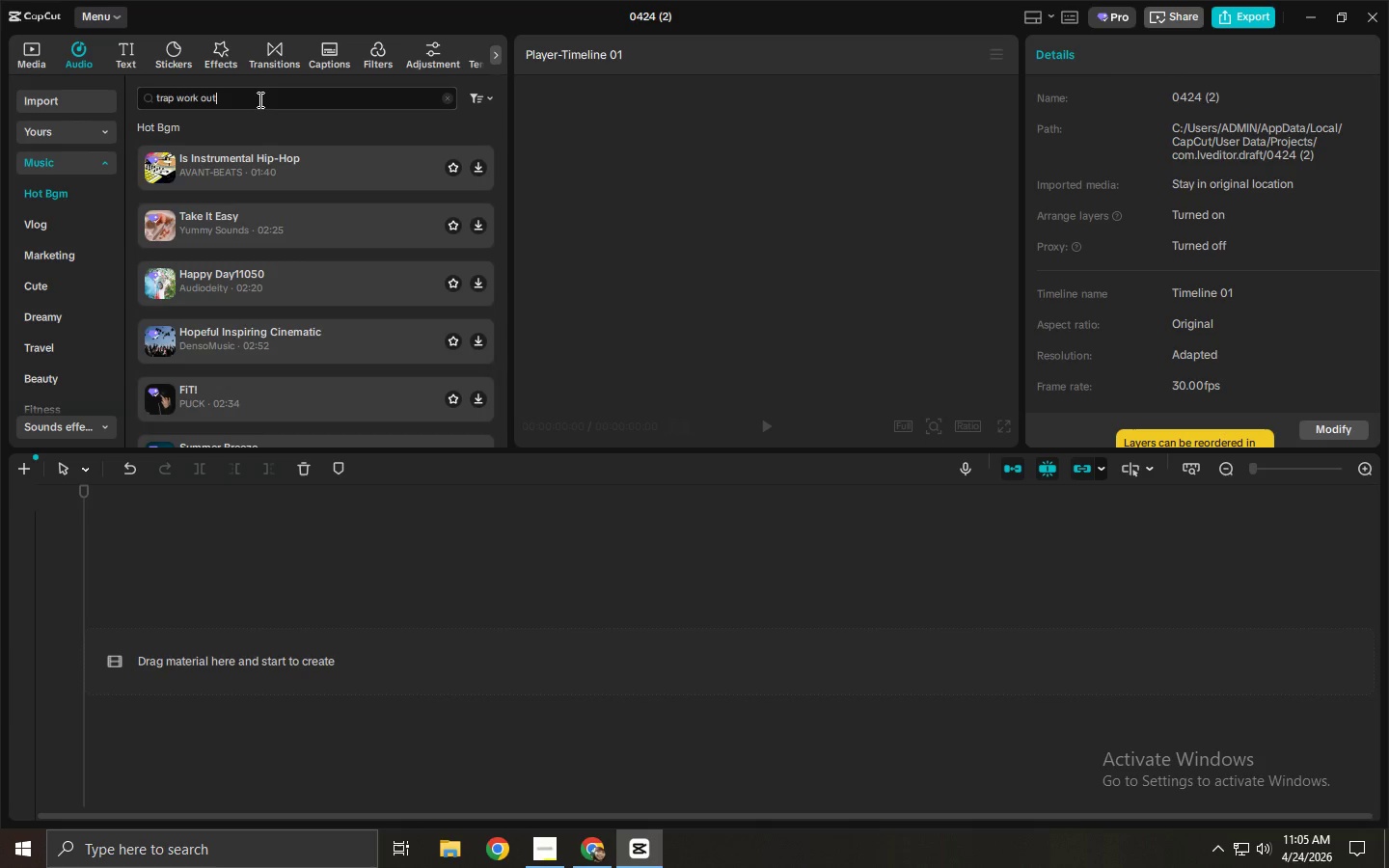 
key(Enter)
 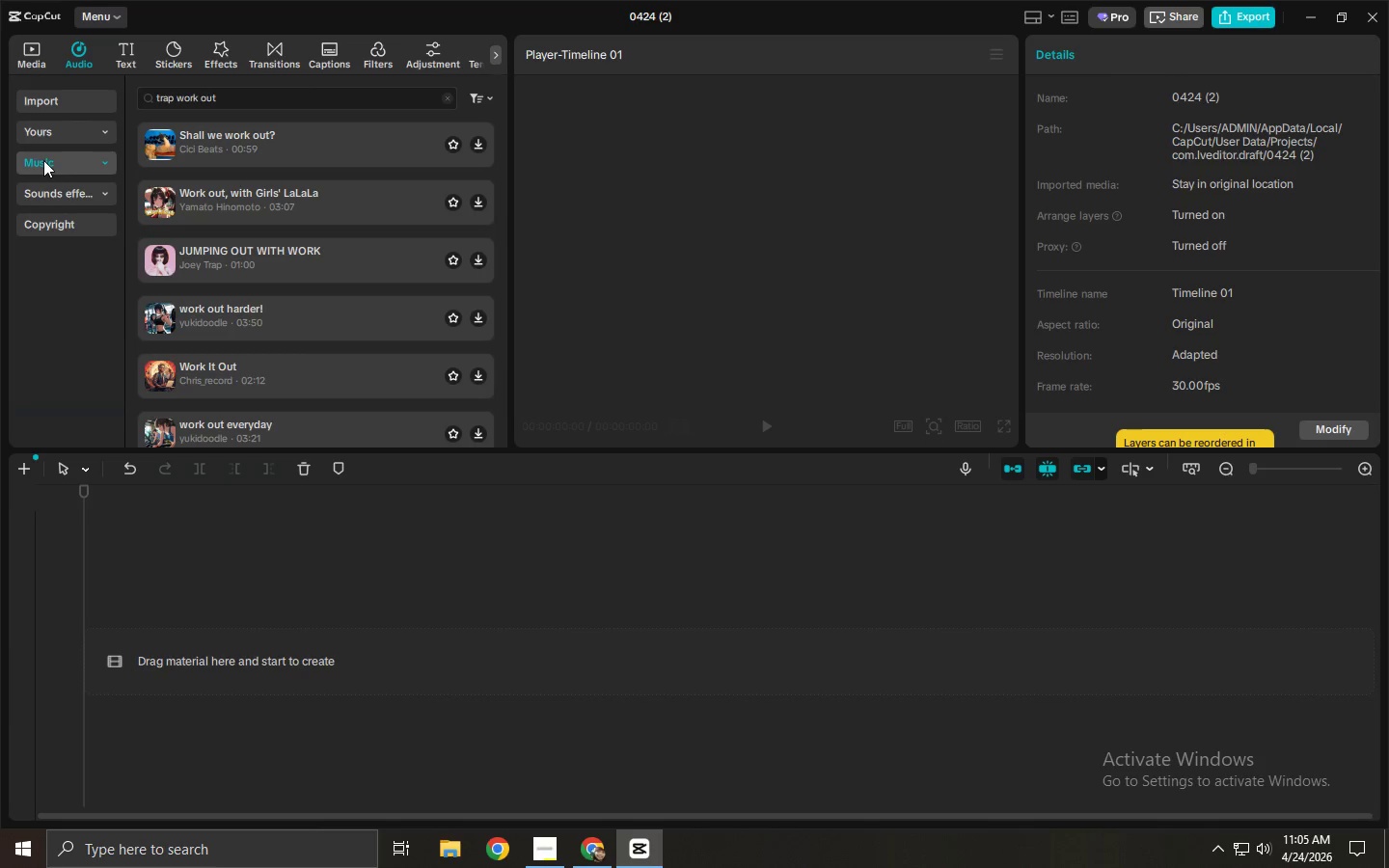 
left_click([232, 96])
 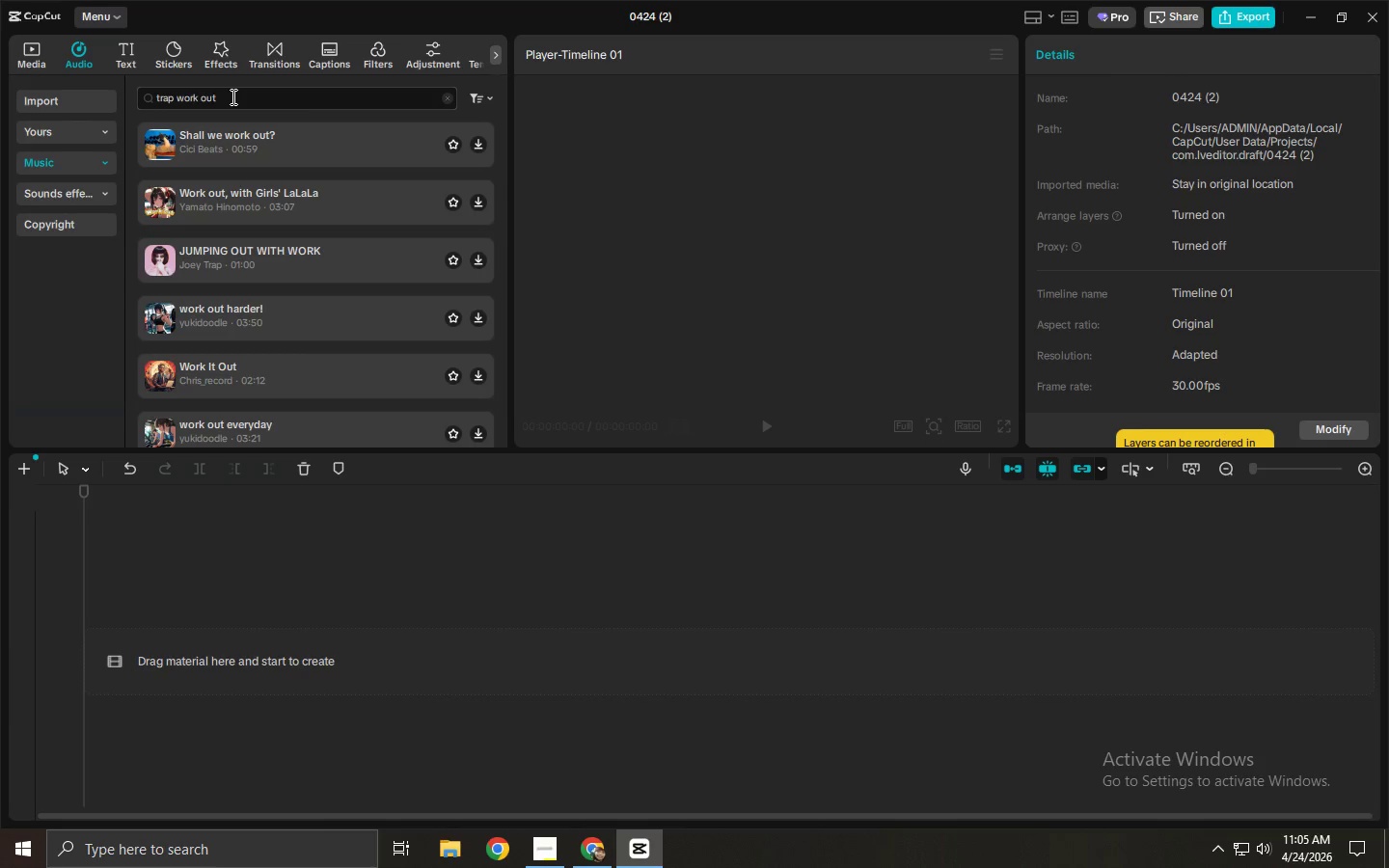 
wait(5.88)
 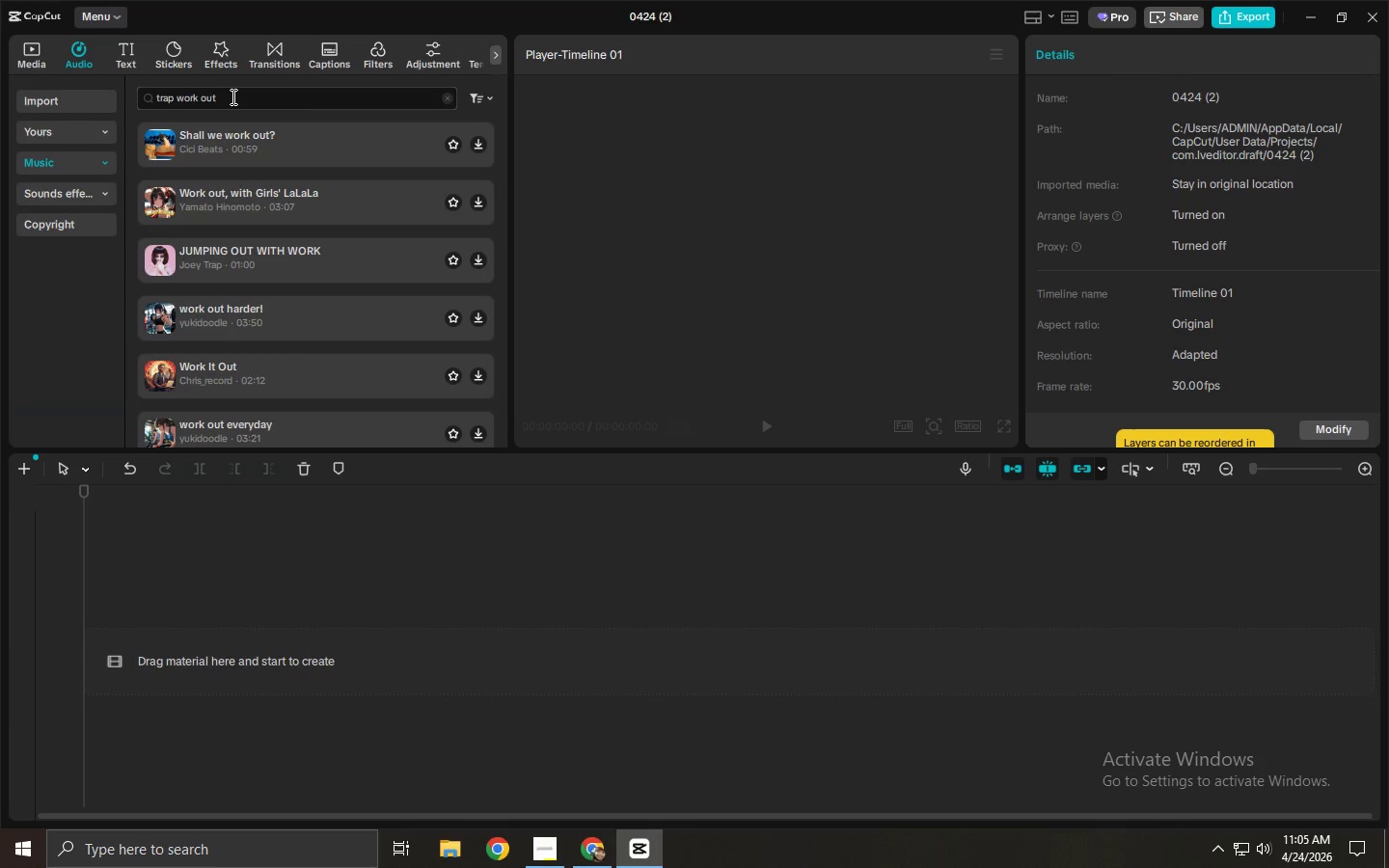 
left_click_drag(start_coordinate=[236, 100], to_coordinate=[197, 104])
 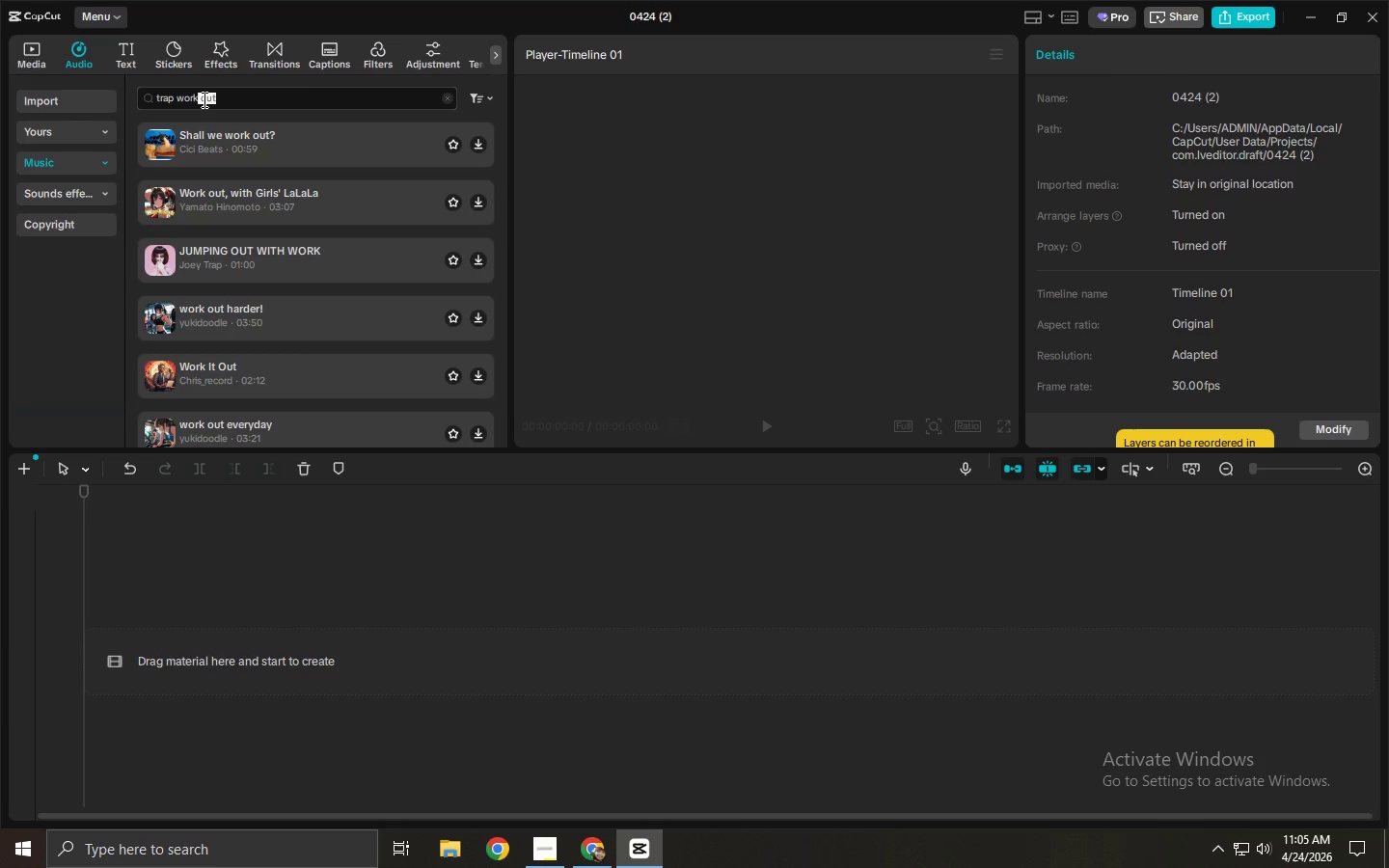 
type(out beat)
 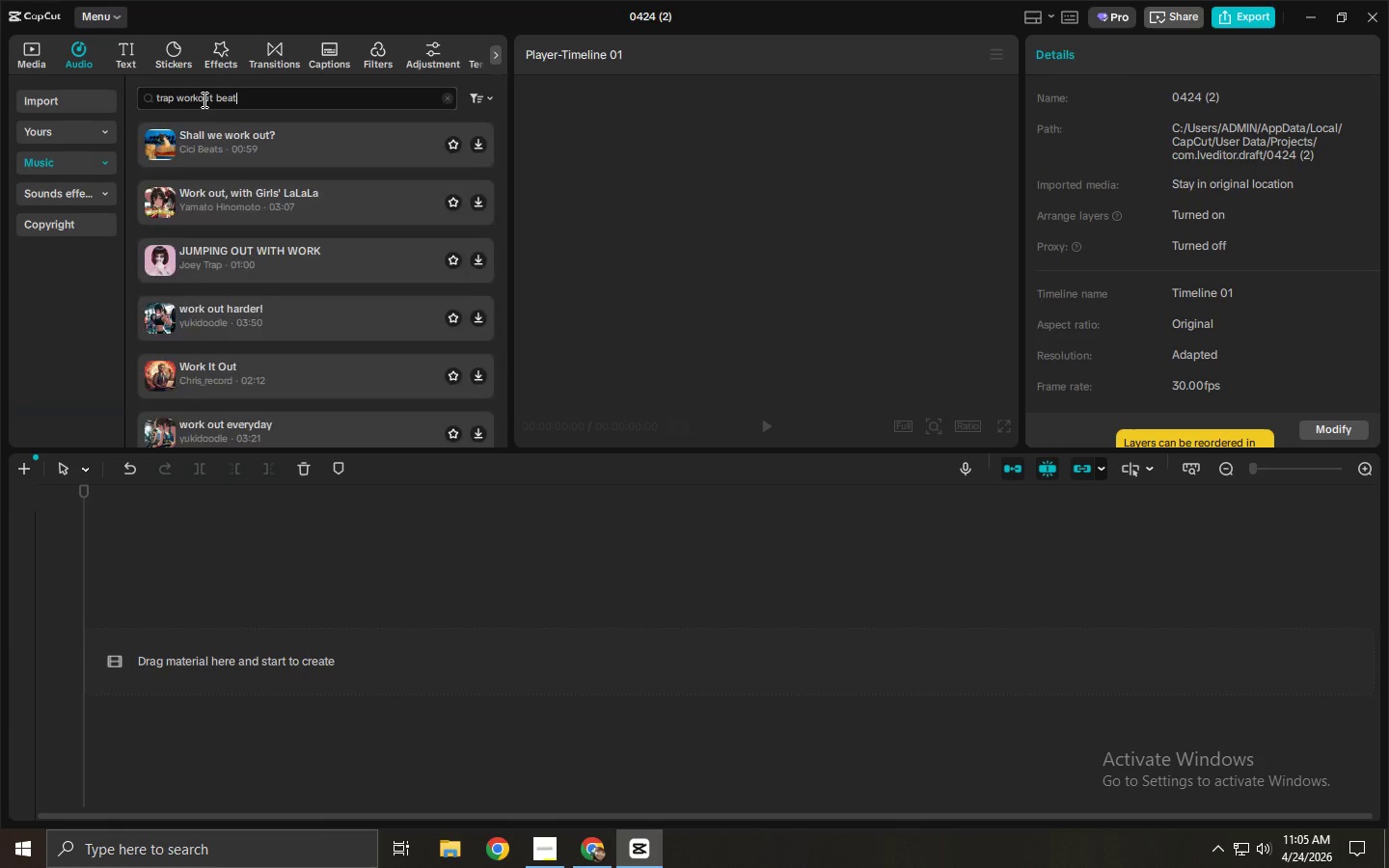 
key(Enter)
 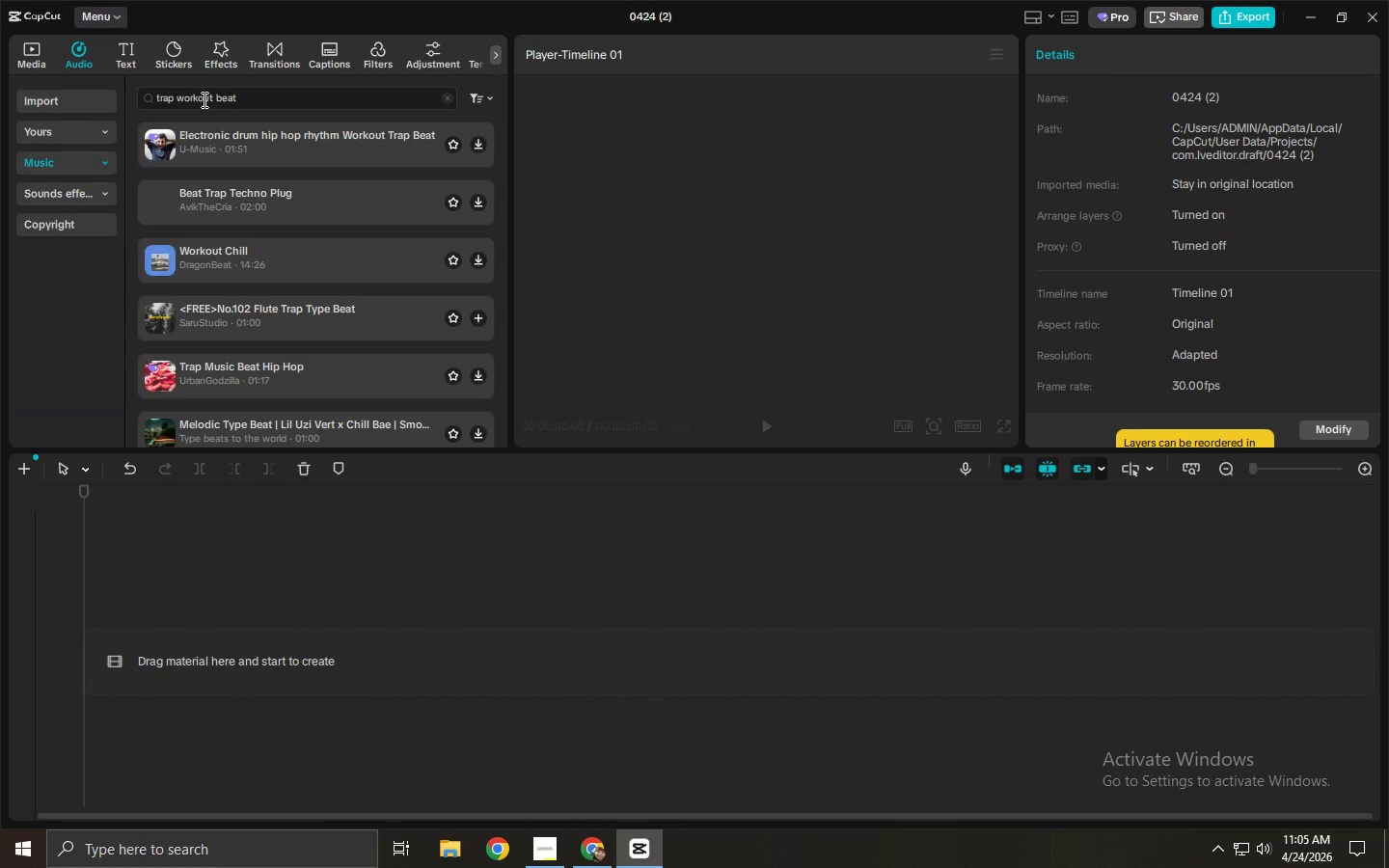 
left_click([235, 162])
 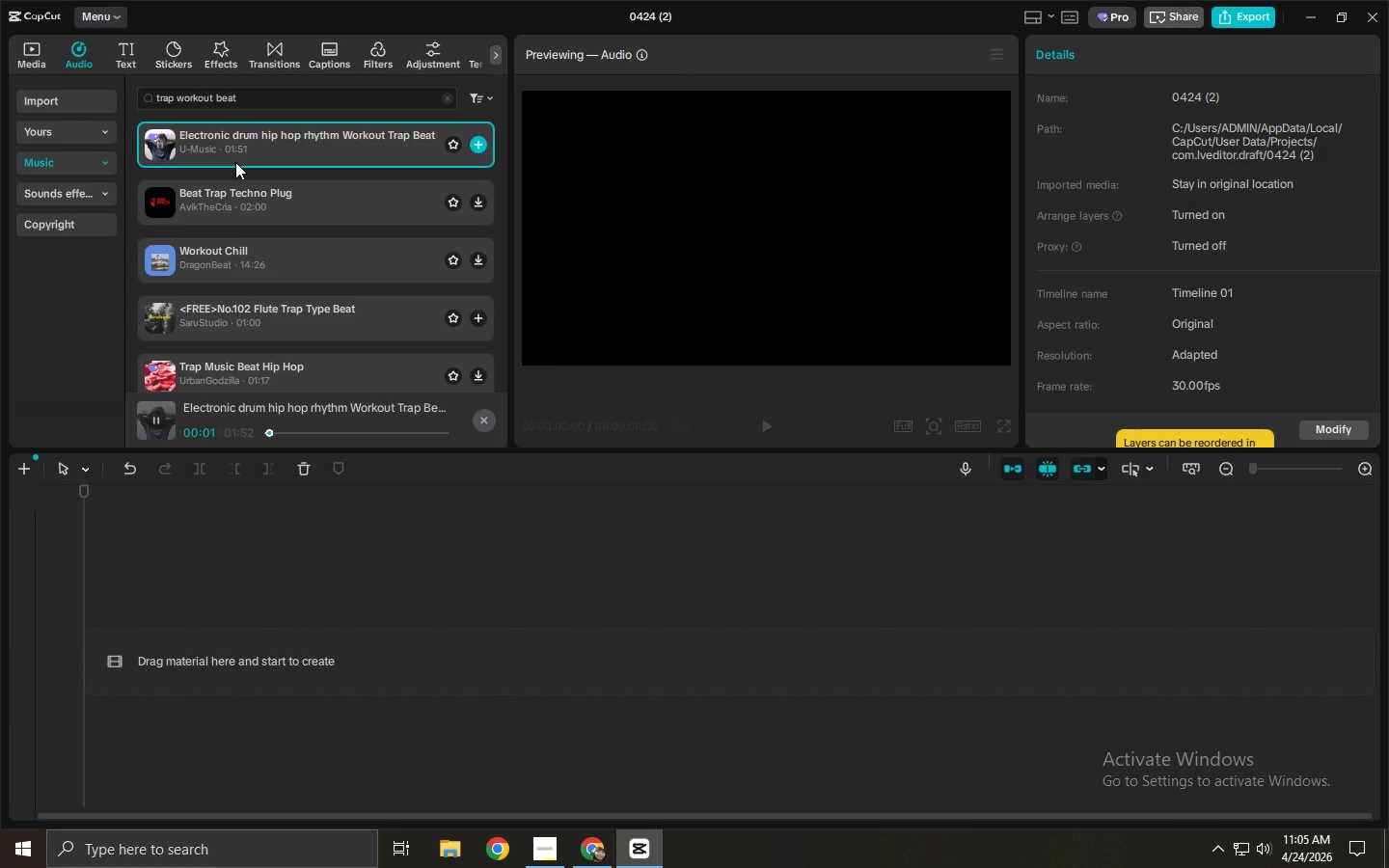 
left_click([243, 204])
 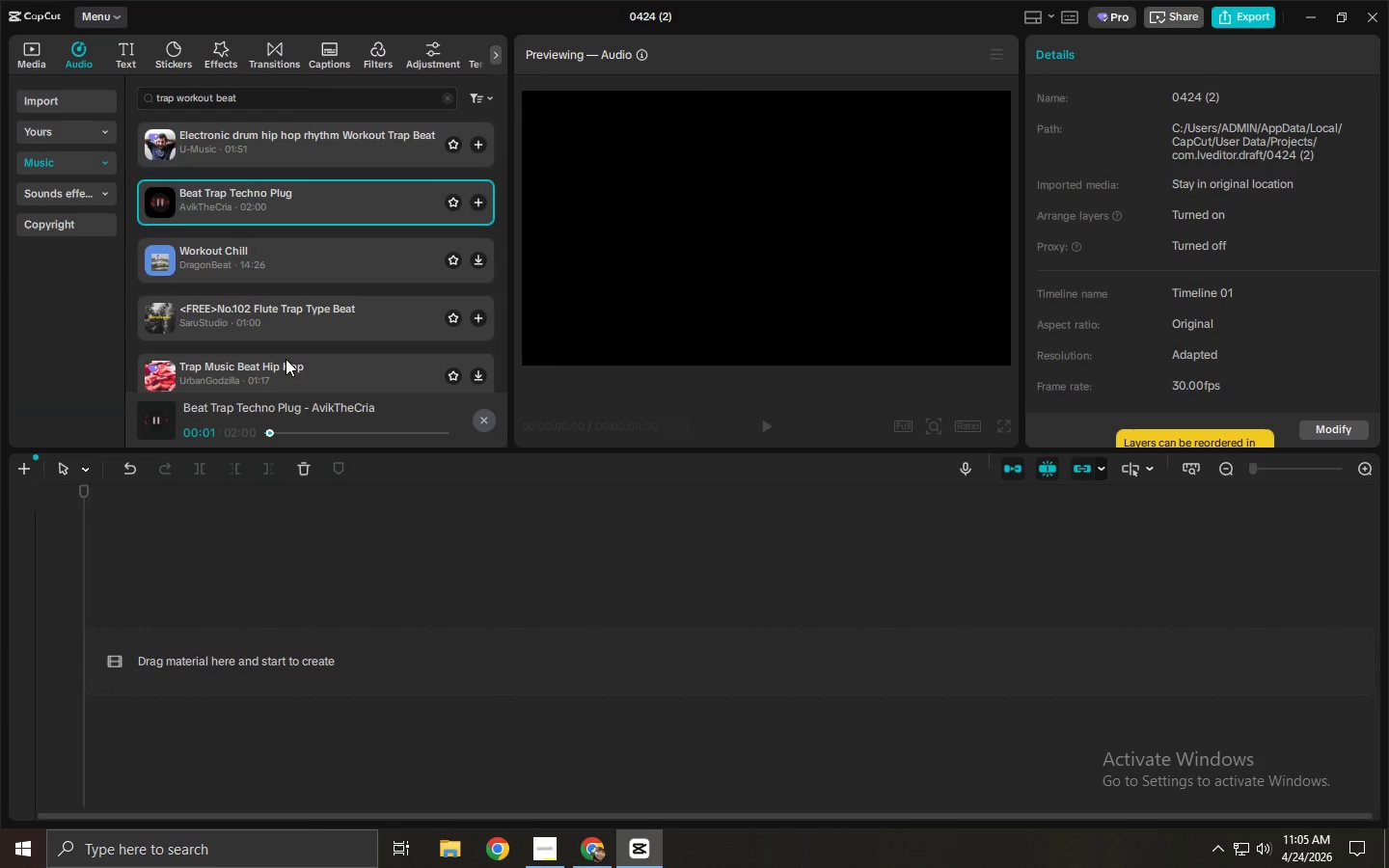 
left_click([292, 434])
 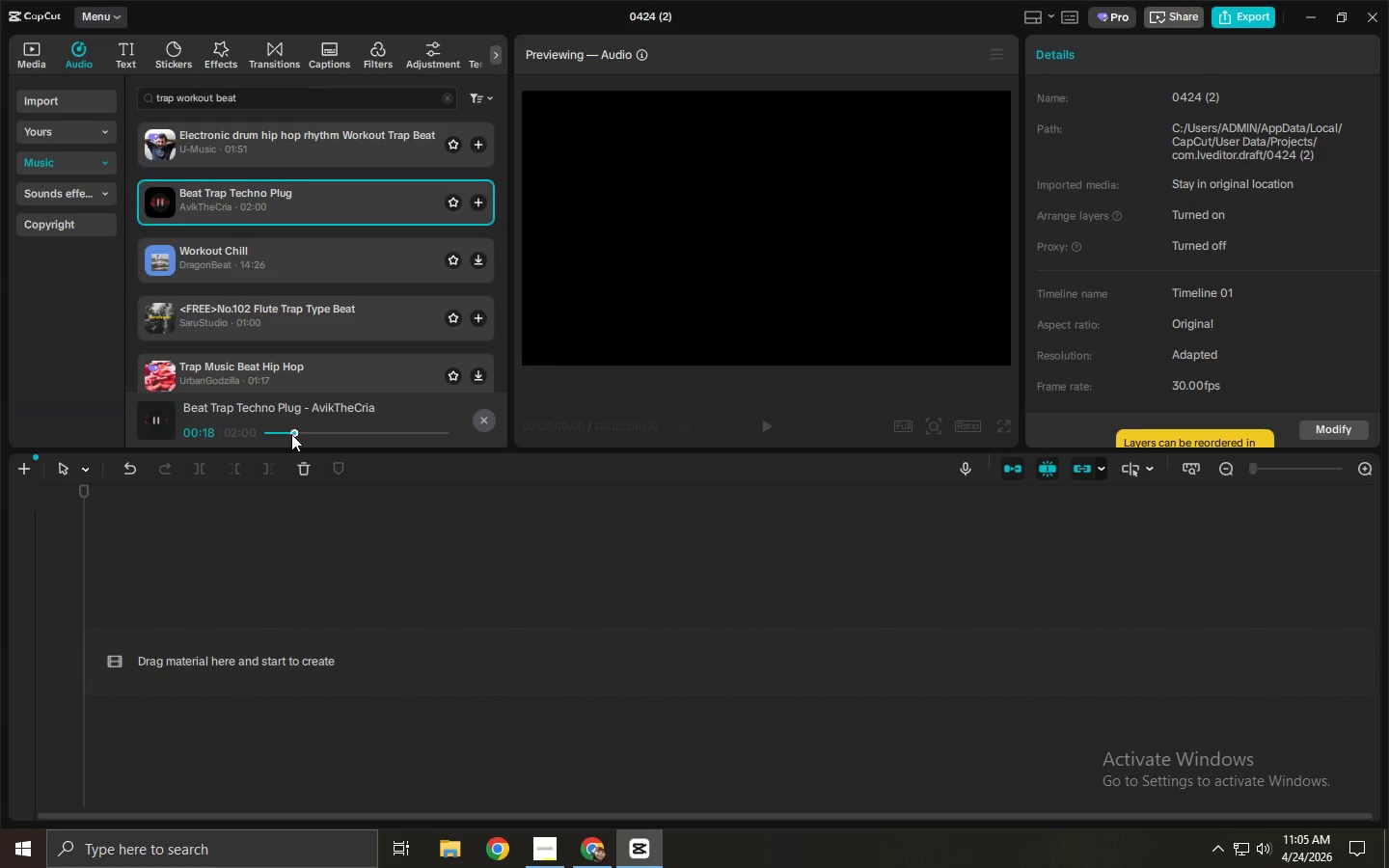 
left_click([274, 247])
 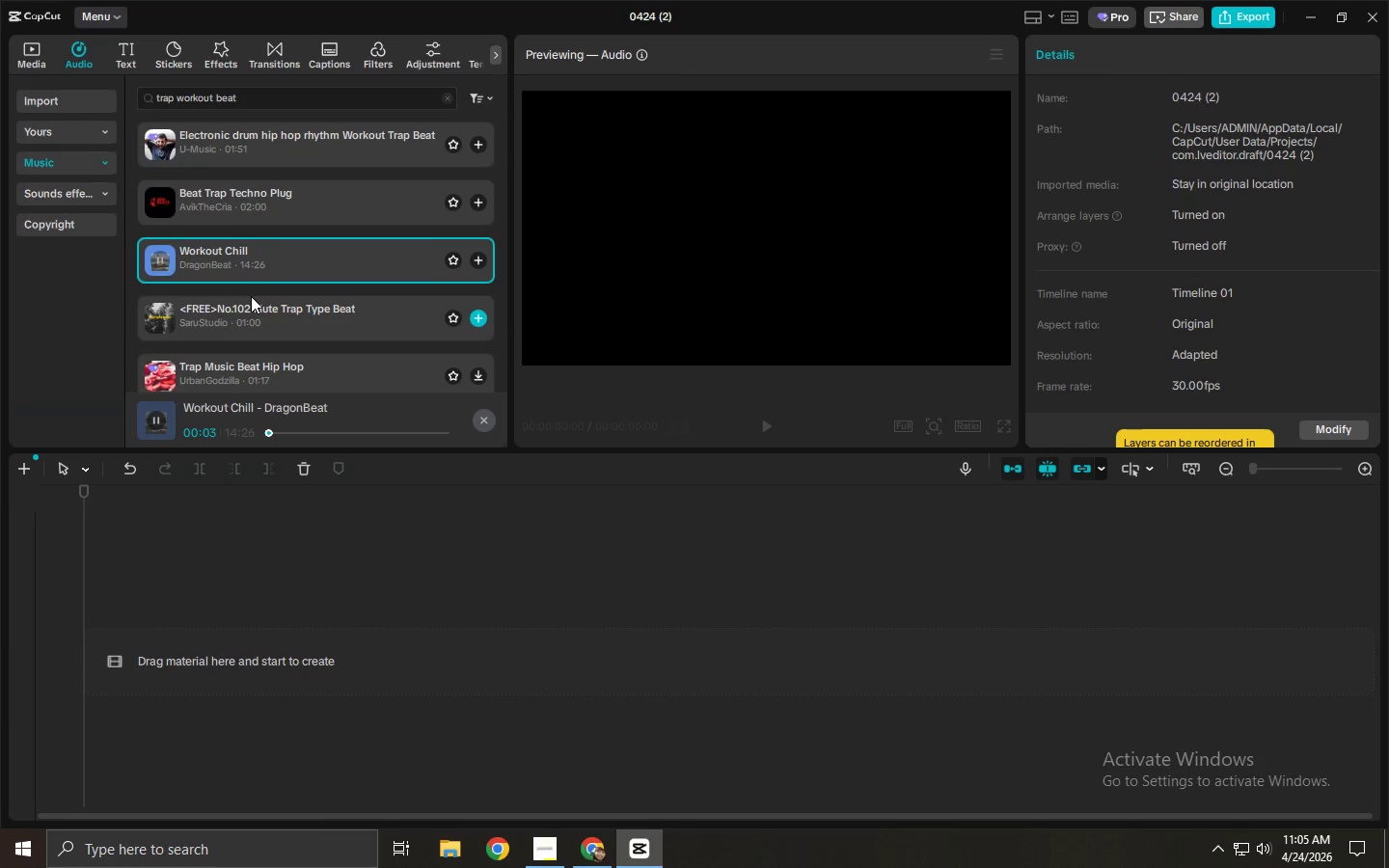 
wait(6.17)
 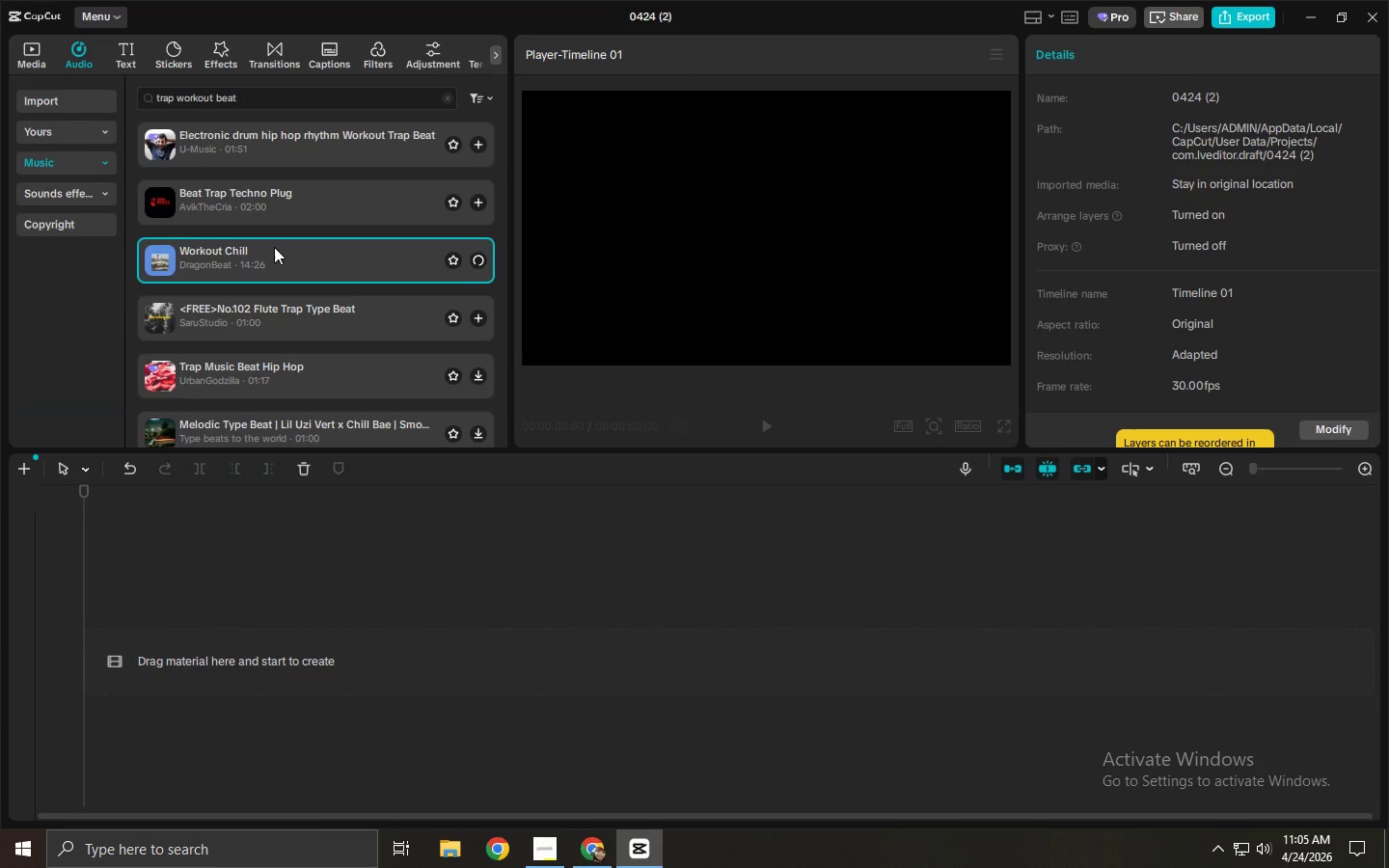 
left_click([278, 329])
 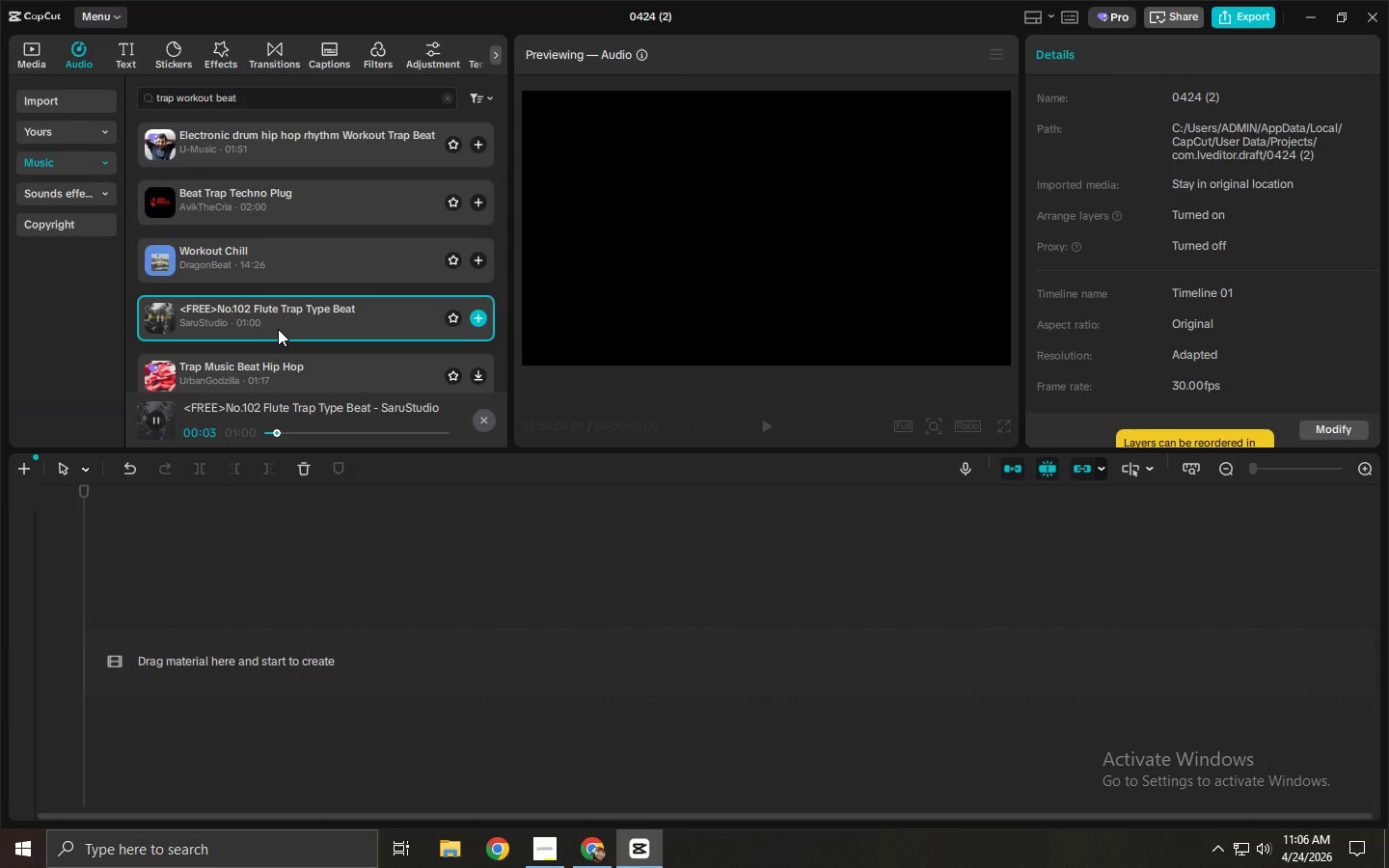 
left_click_drag(start_coordinate=[299, 99], to_coordinate=[19, 121])
 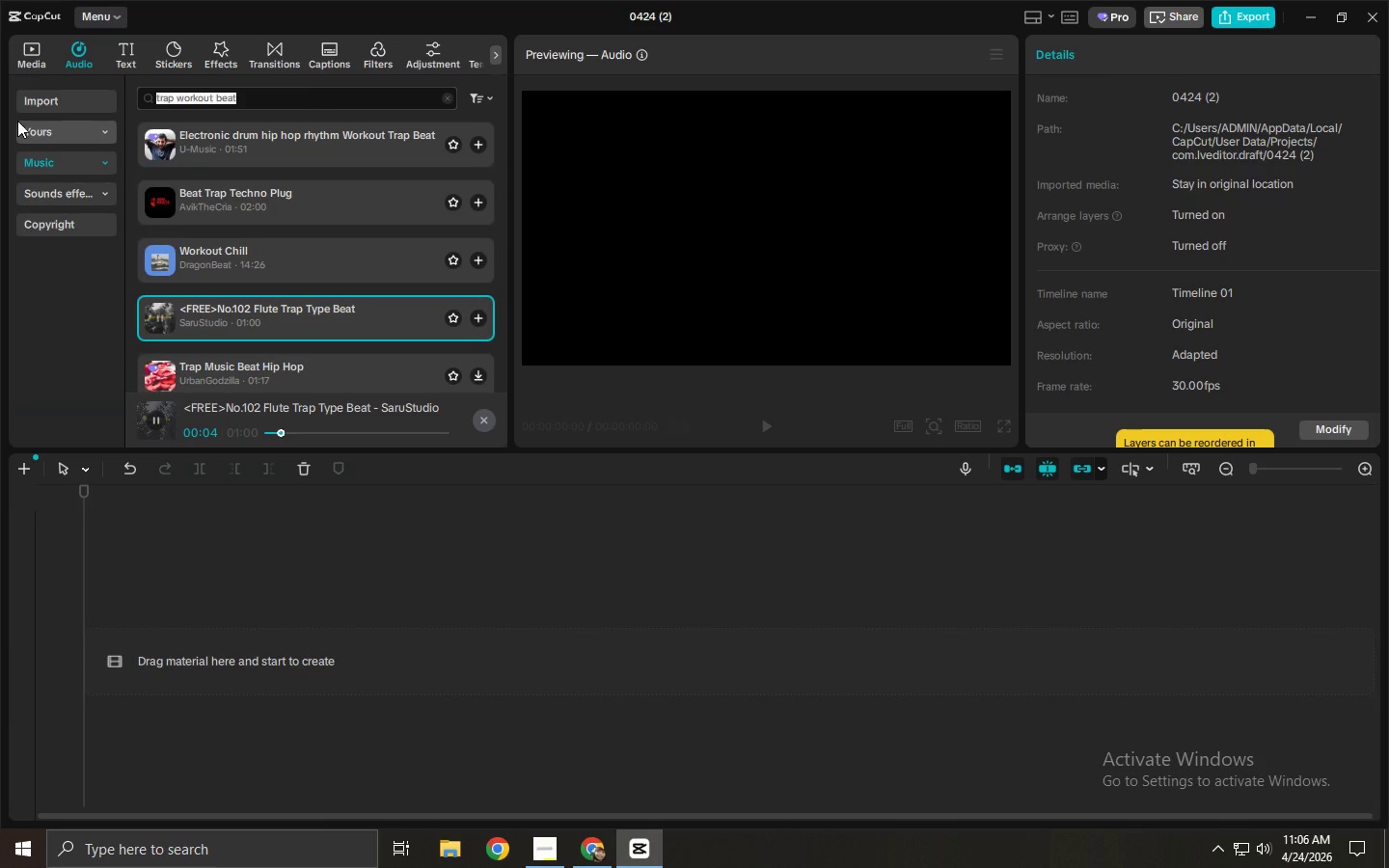 
type(gym base beat)
 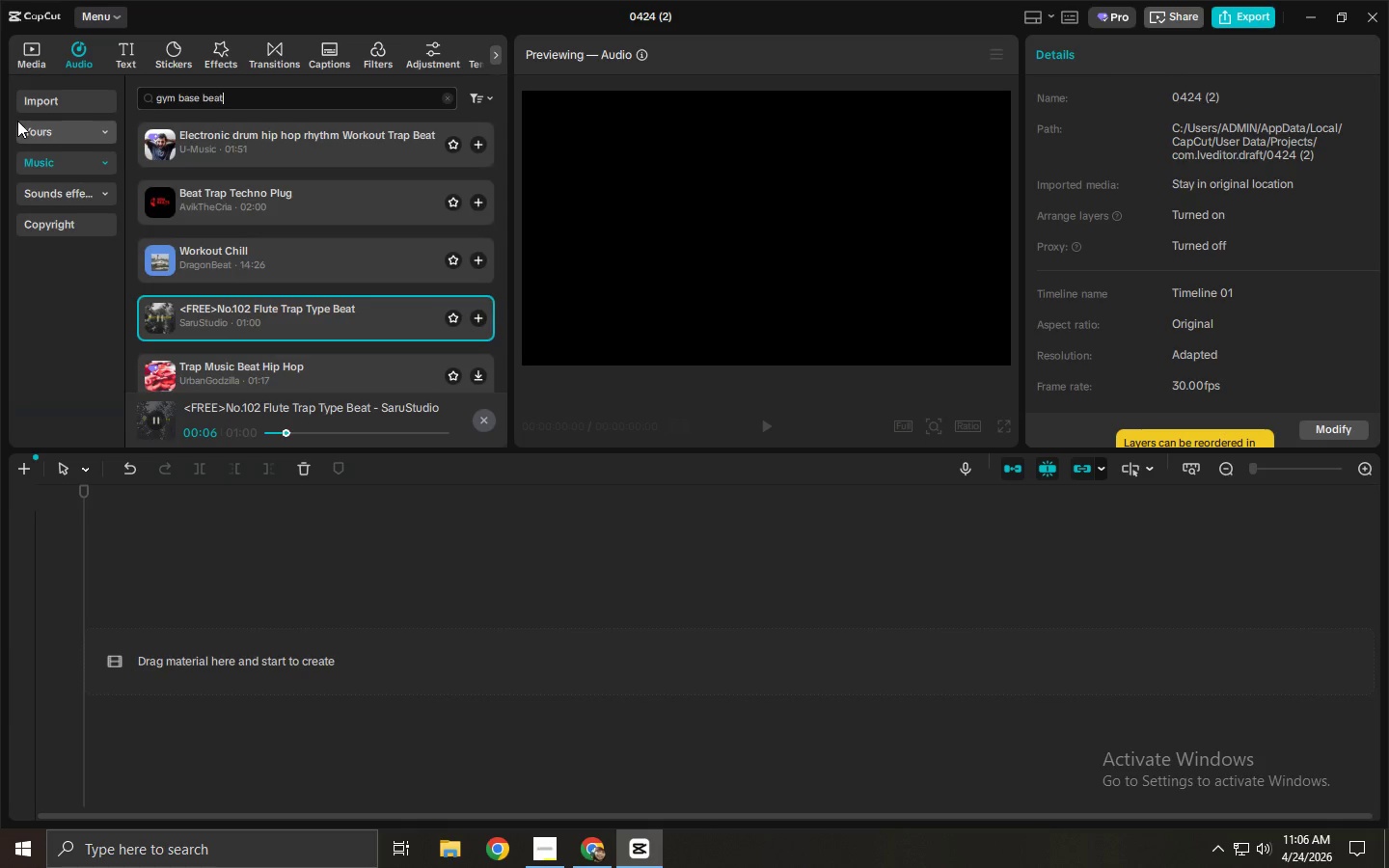 
key(Enter)
 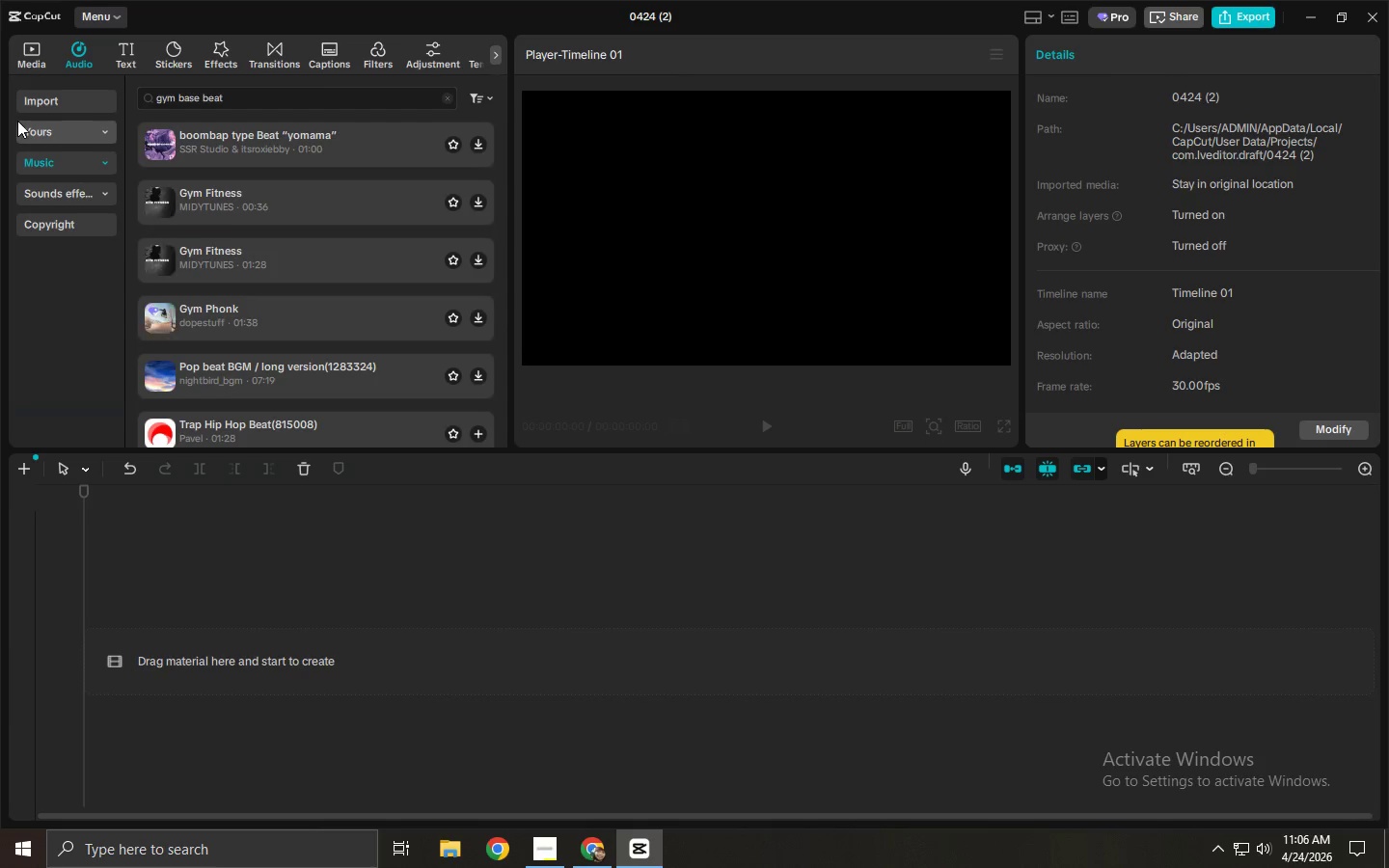 
left_click([184, 149])
 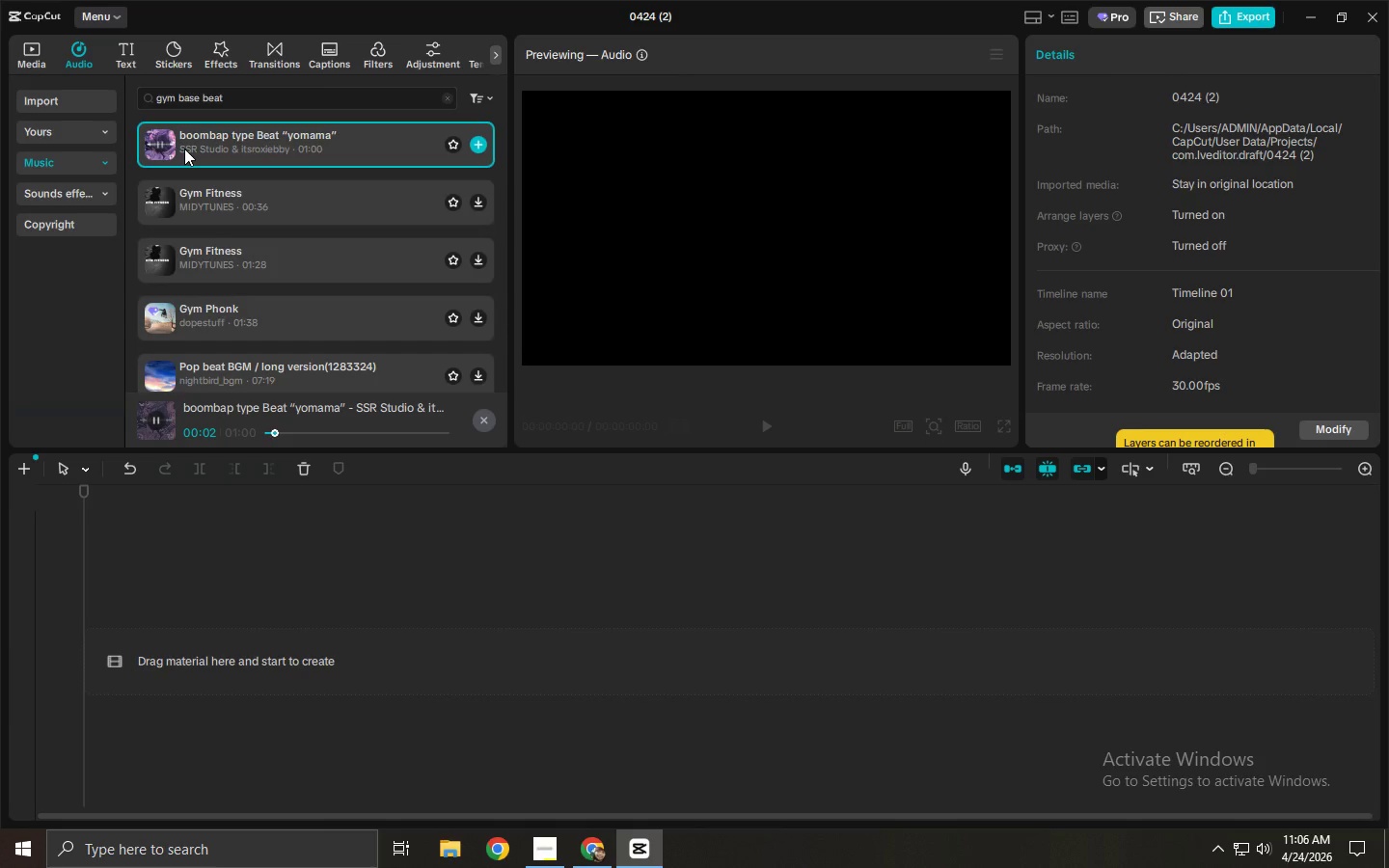 
left_click([206, 195])
 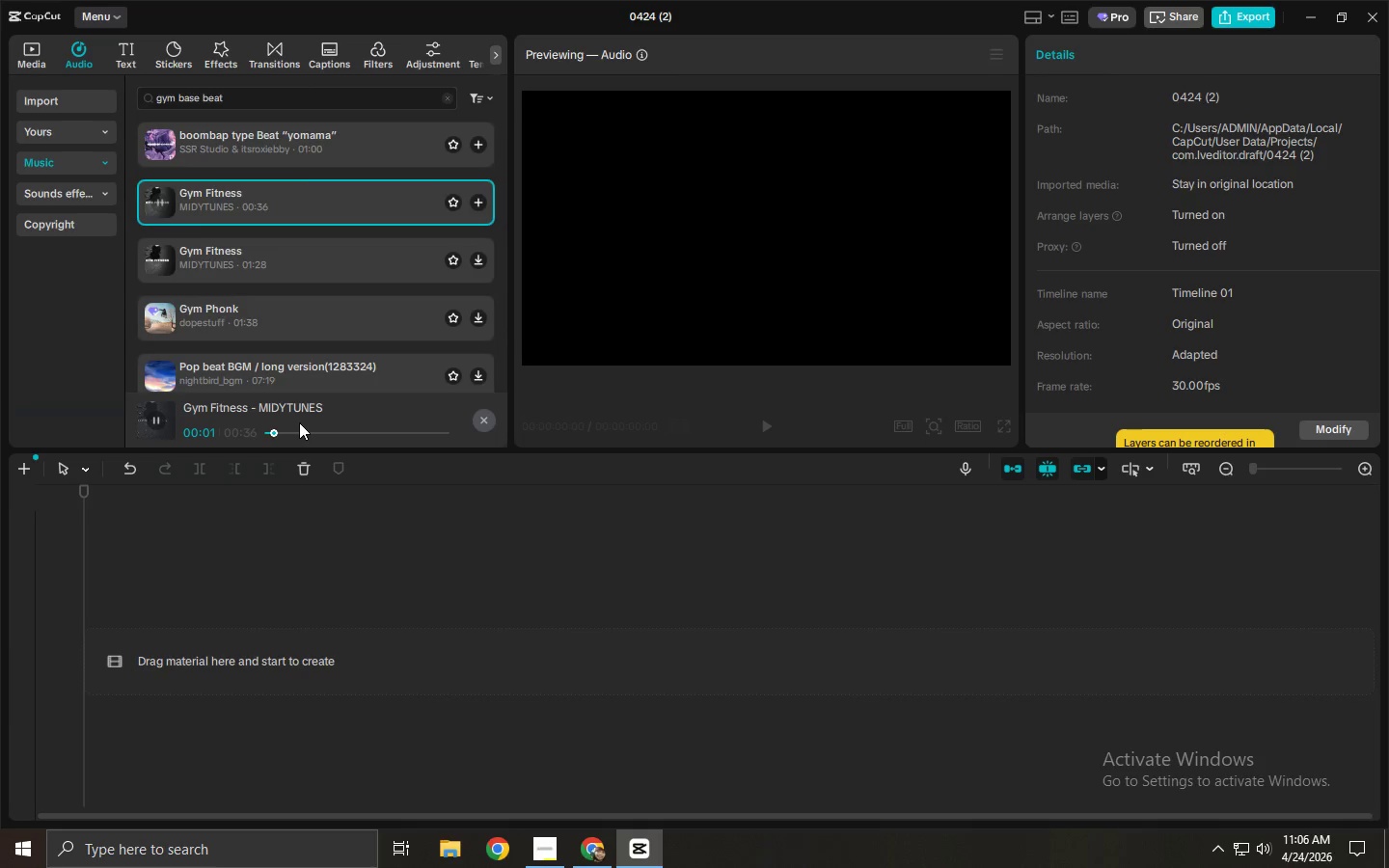 
left_click([259, 259])
 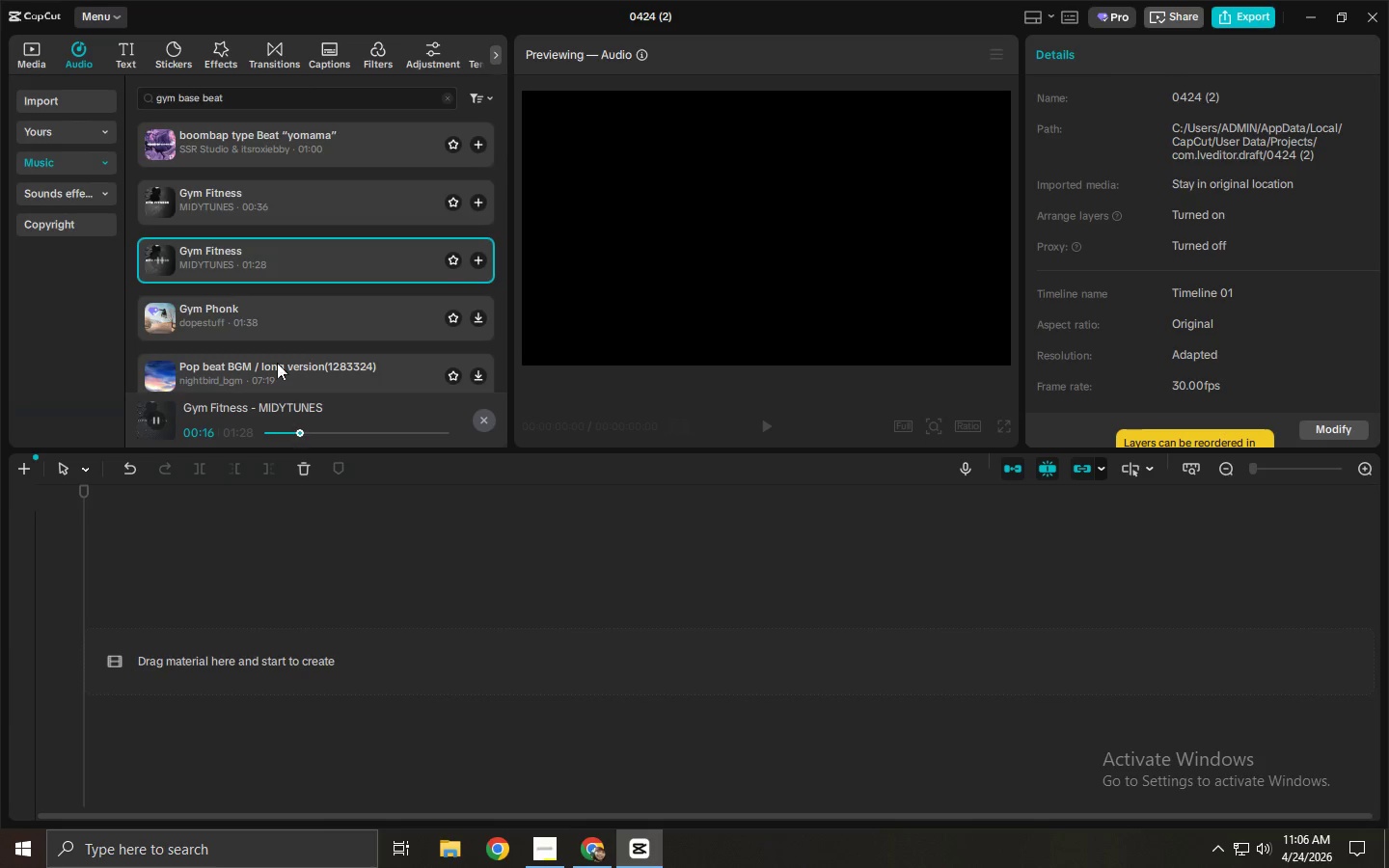 
wait(6.38)
 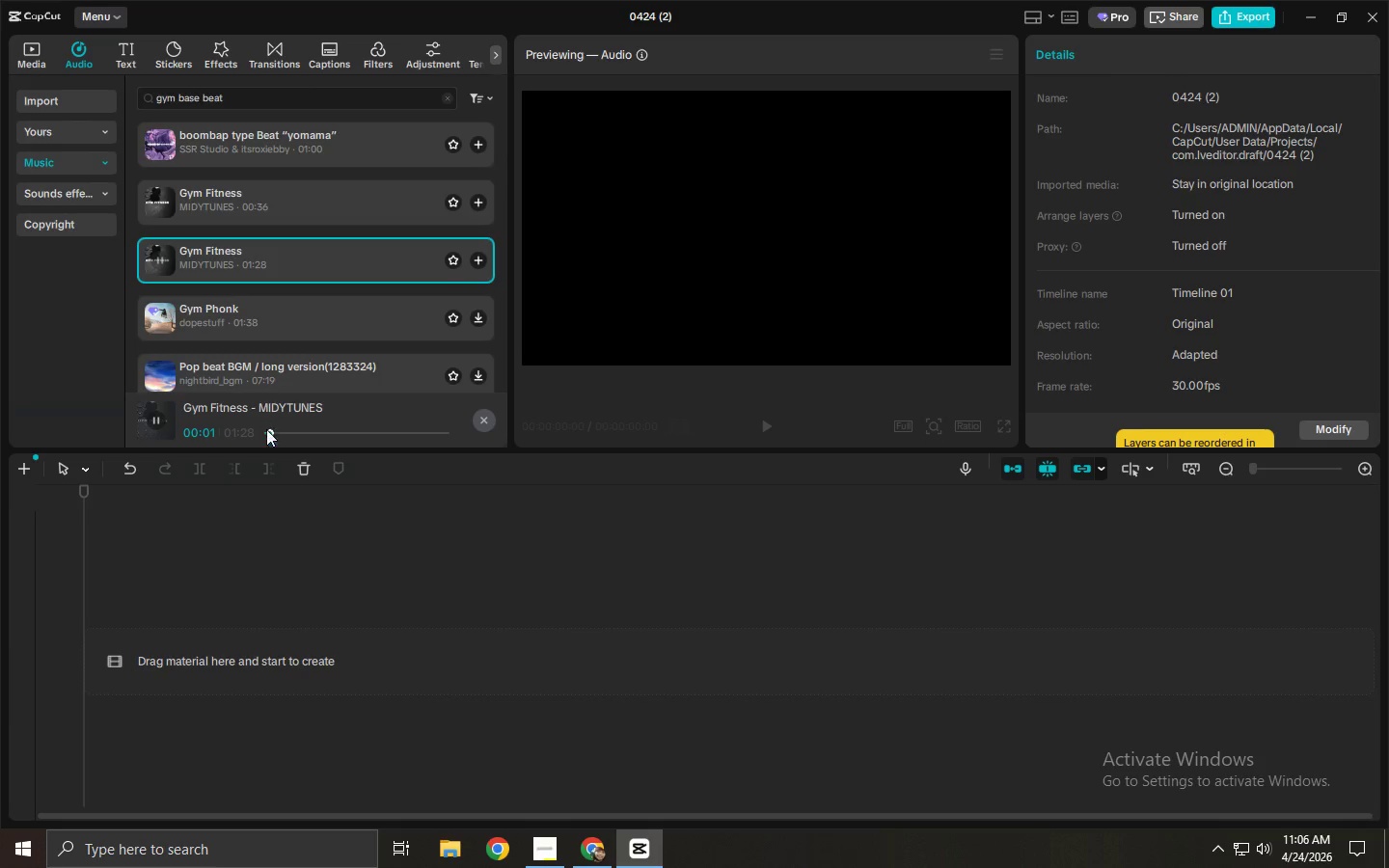 
left_click([258, 321])
 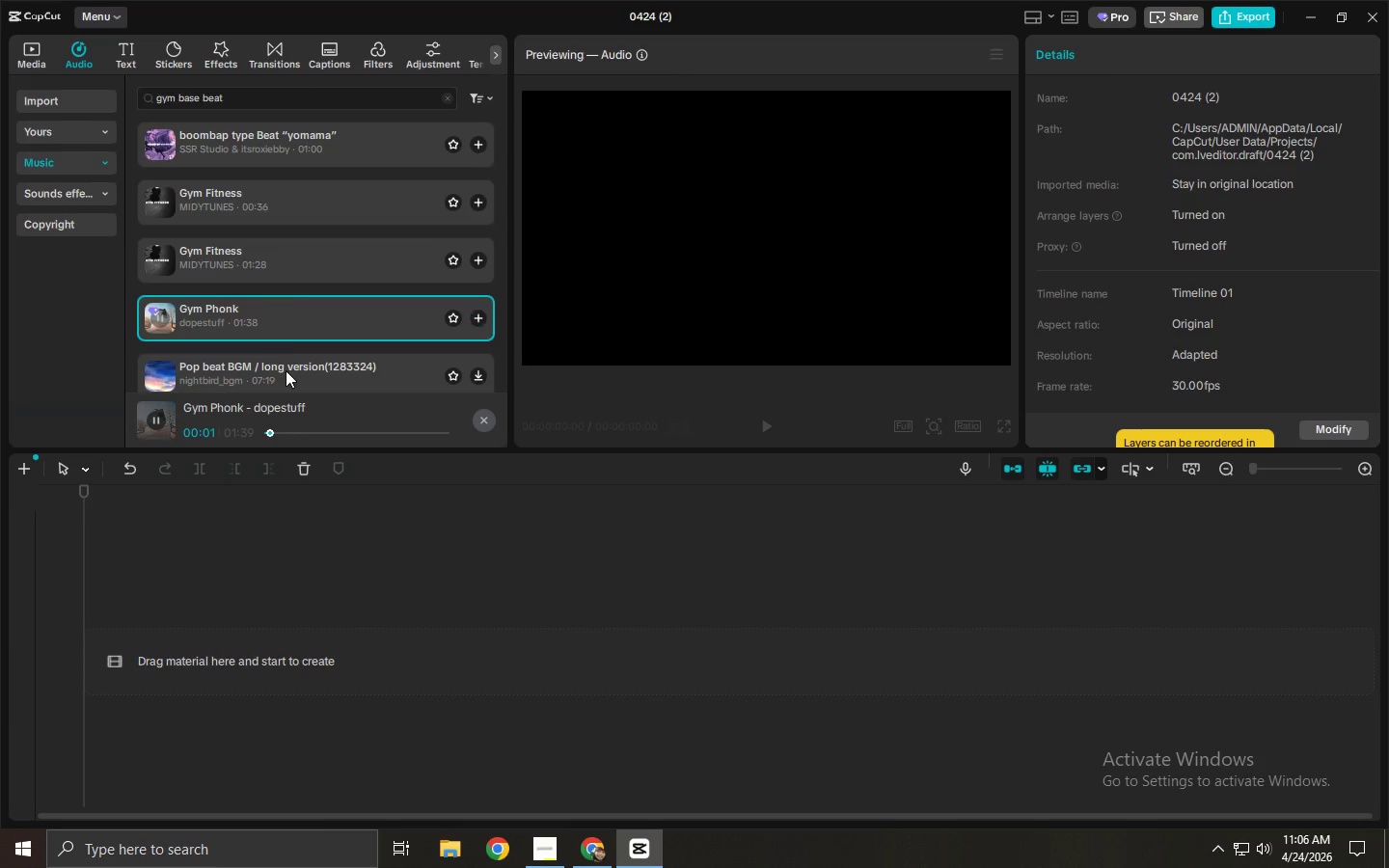 
left_click([285, 429])
 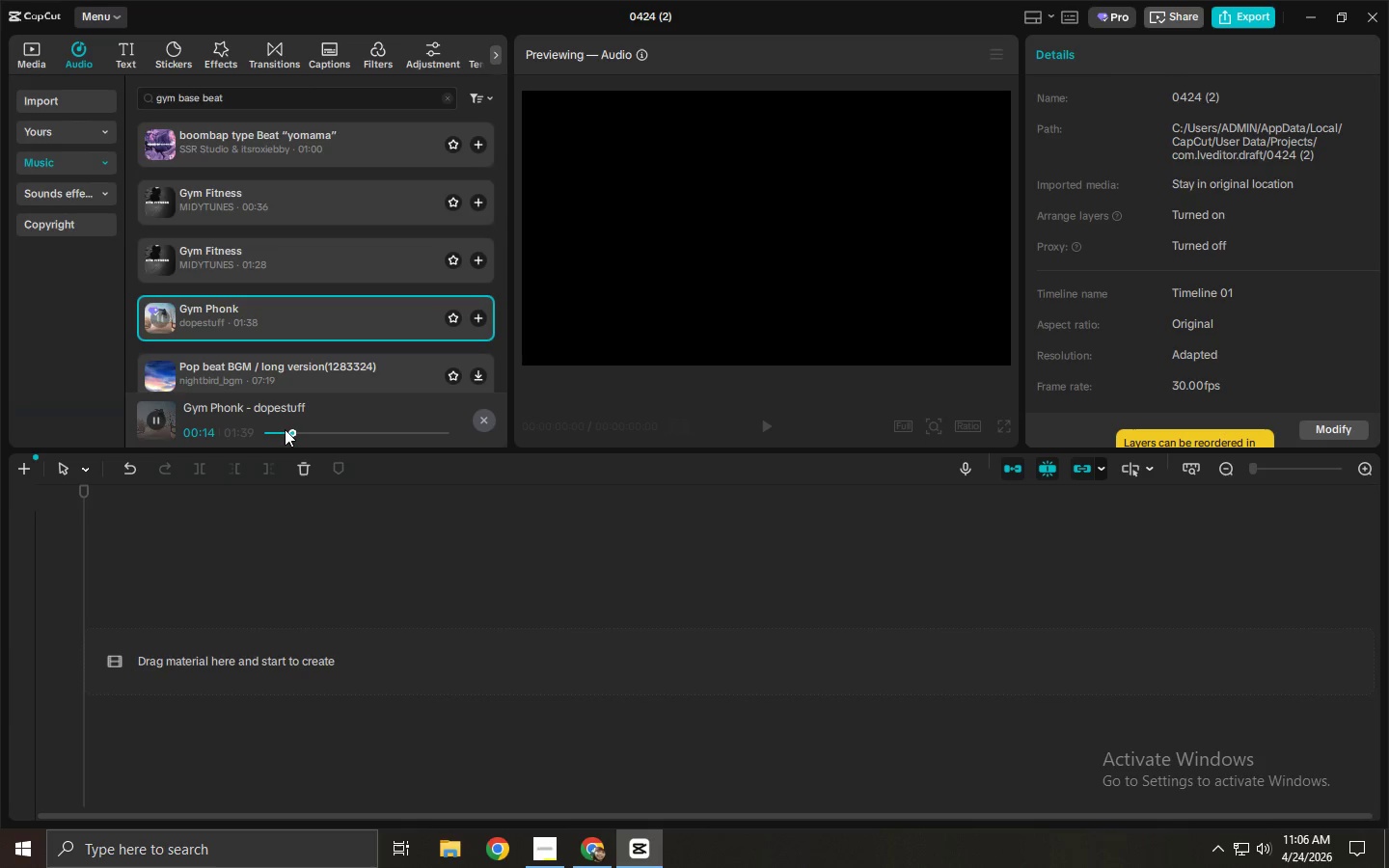 
wait(6.2)
 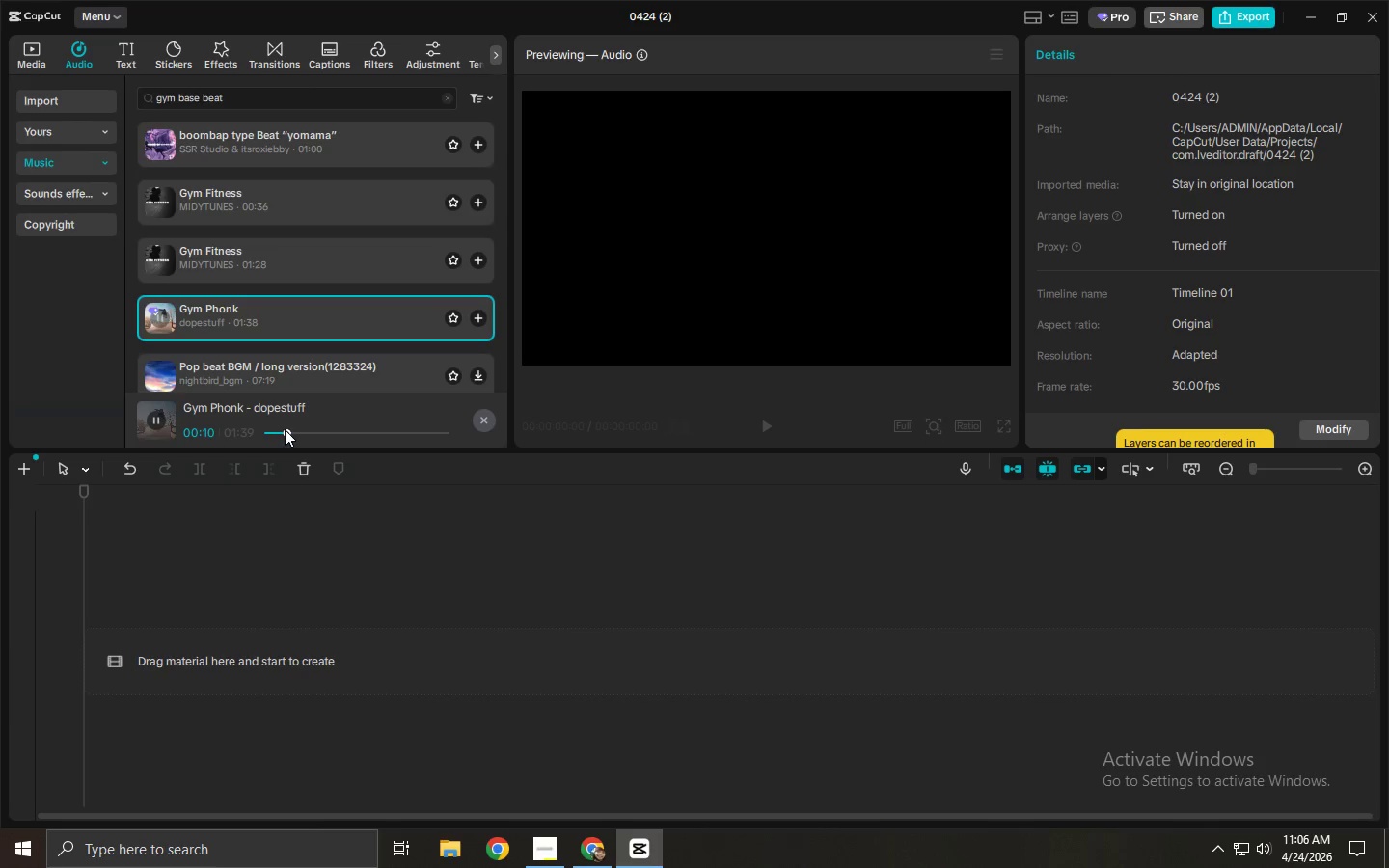 
left_click_drag(start_coordinate=[232, 94], to_coordinate=[100, 96])
 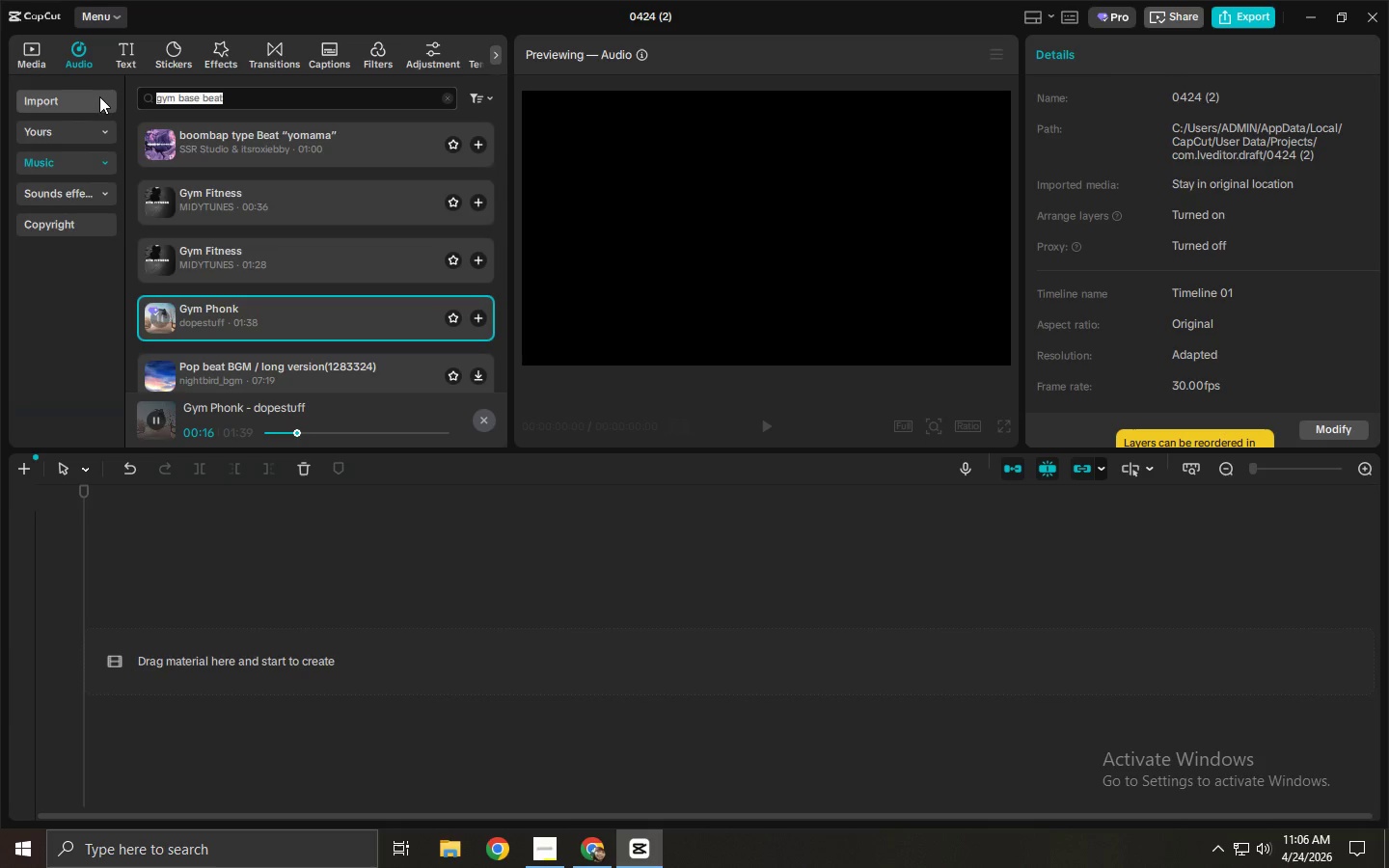 
type(trap work out)
key(Backspace)
key(Backspace)
key(Backspace)
key(Backspace)
type(oyt)
key(Backspace)
key(Backspace)
type(ut beat)
 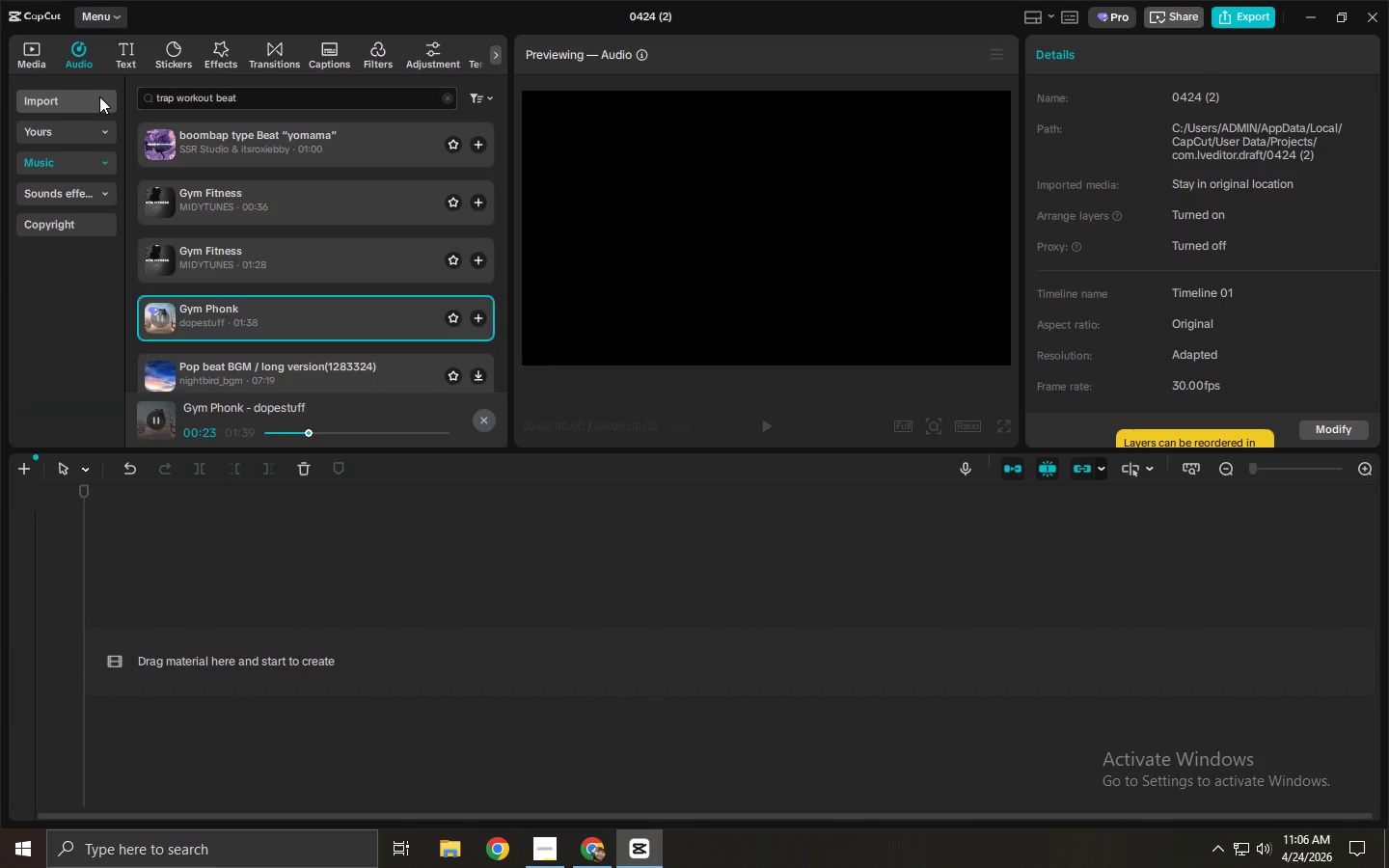 
key(Enter)
 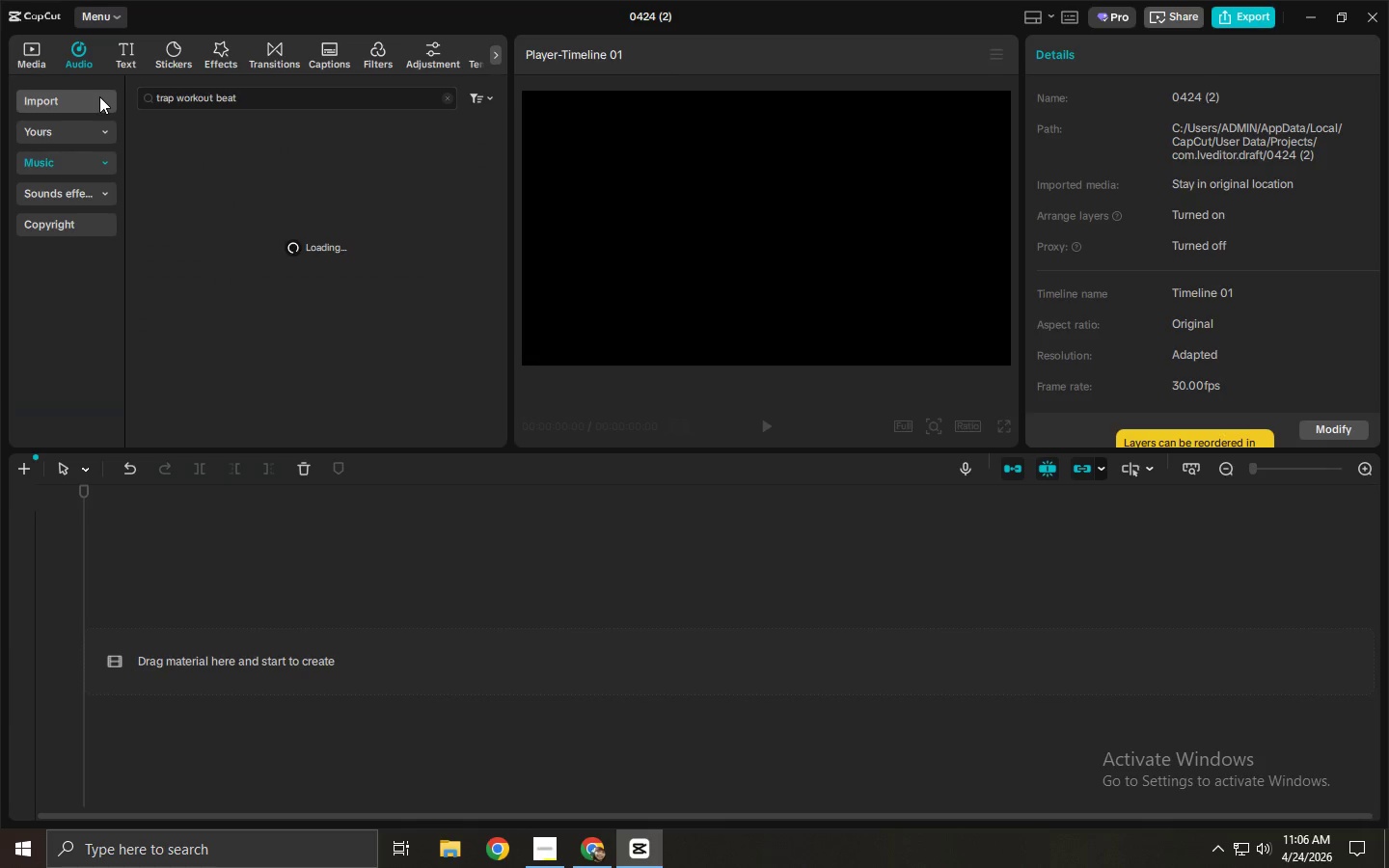 
key(Alt+Tab)